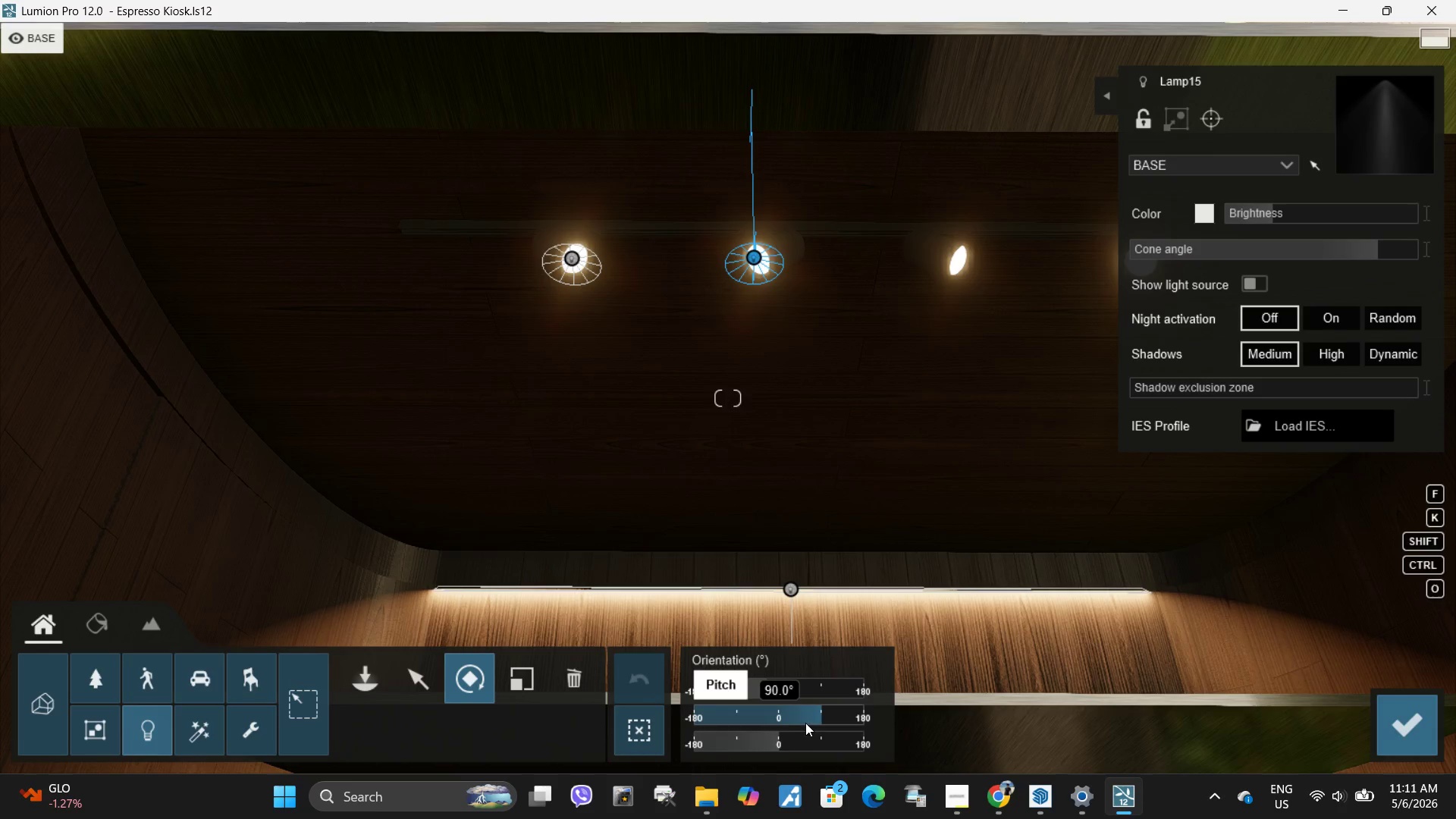 
left_click_drag(start_coordinate=[811, 719], to_coordinate=[839, 718])
 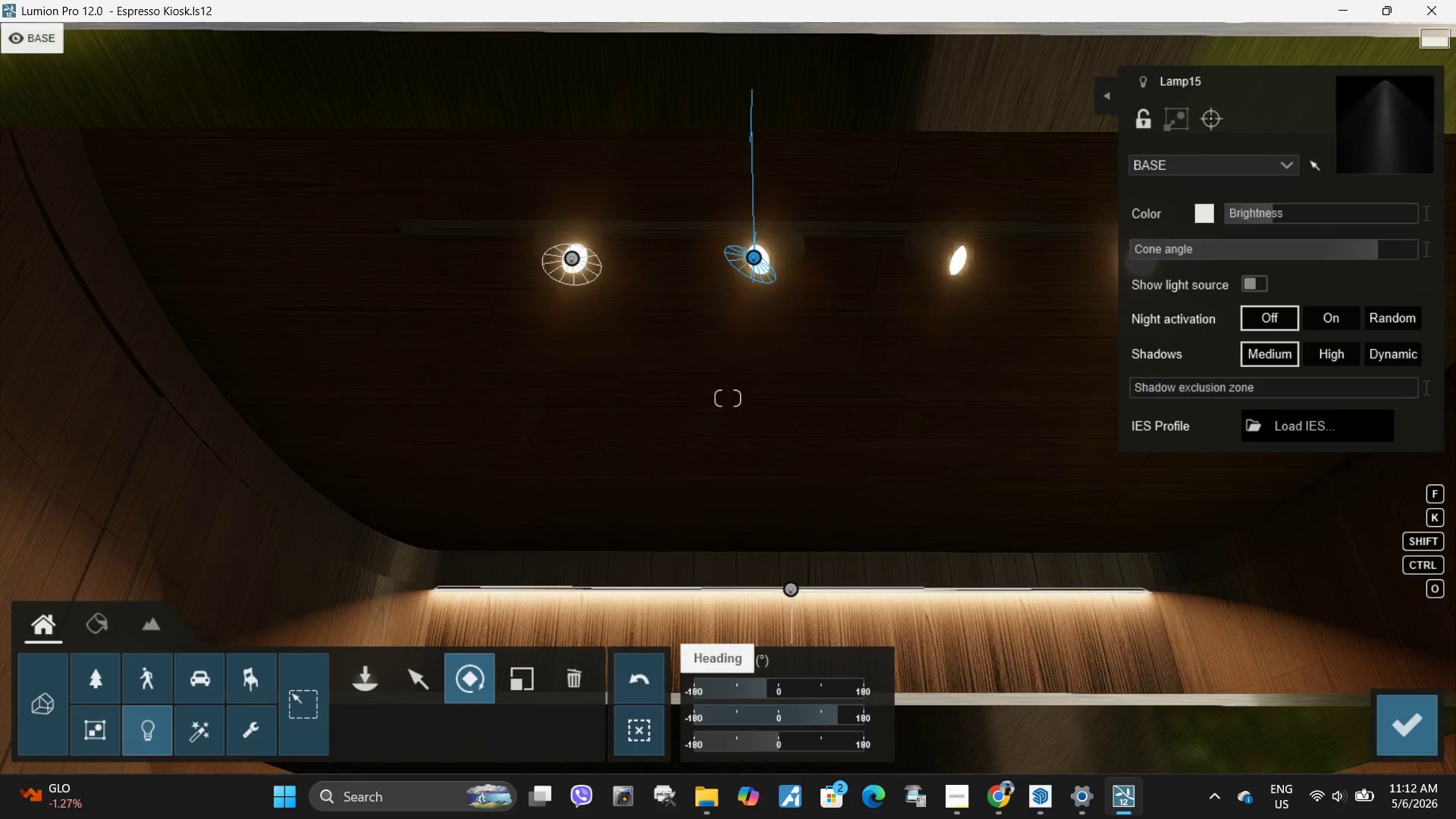 
type(sqsqw)
 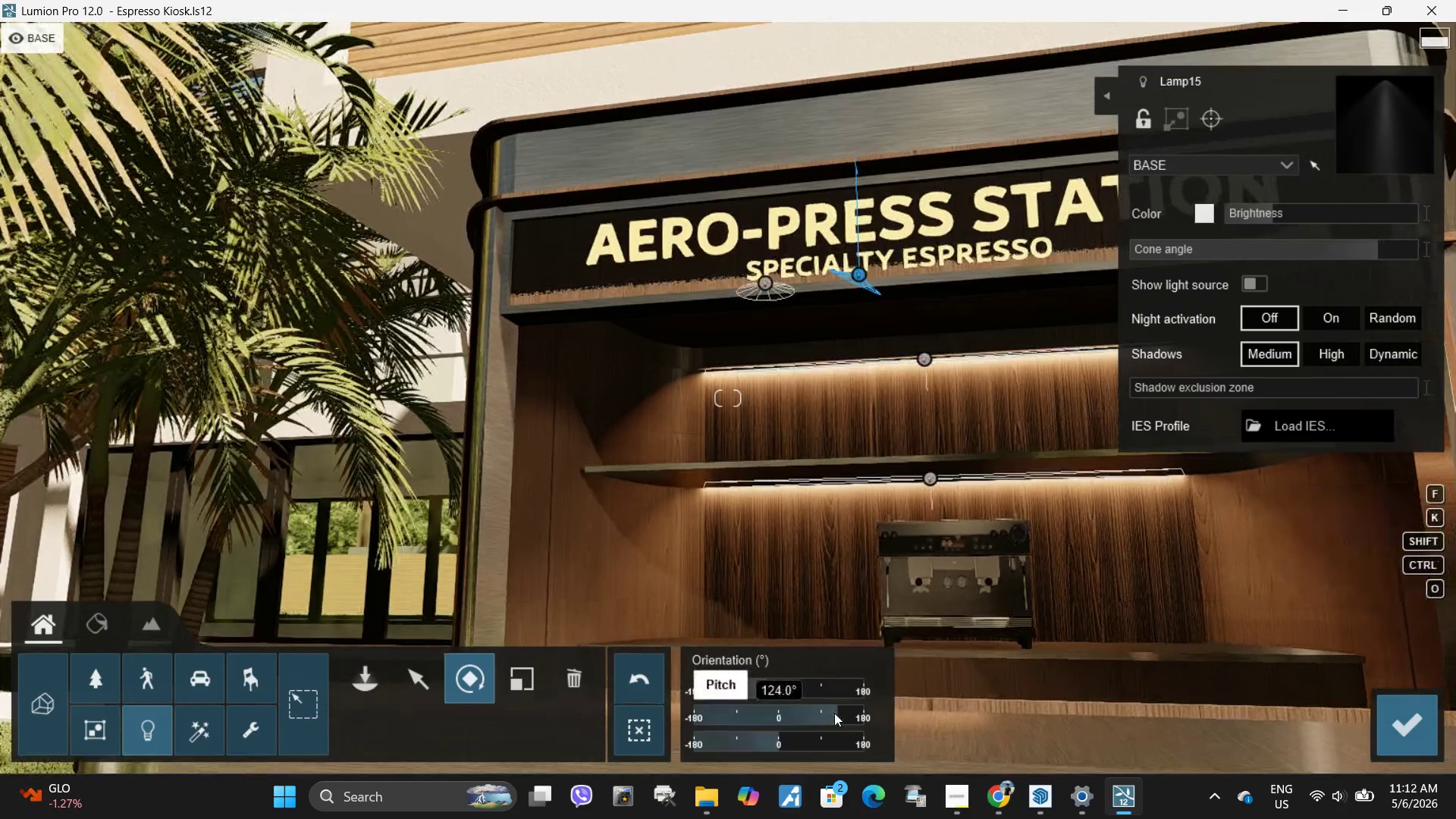 
left_click_drag(start_coordinate=[830, 714], to_coordinate=[30, 442])
 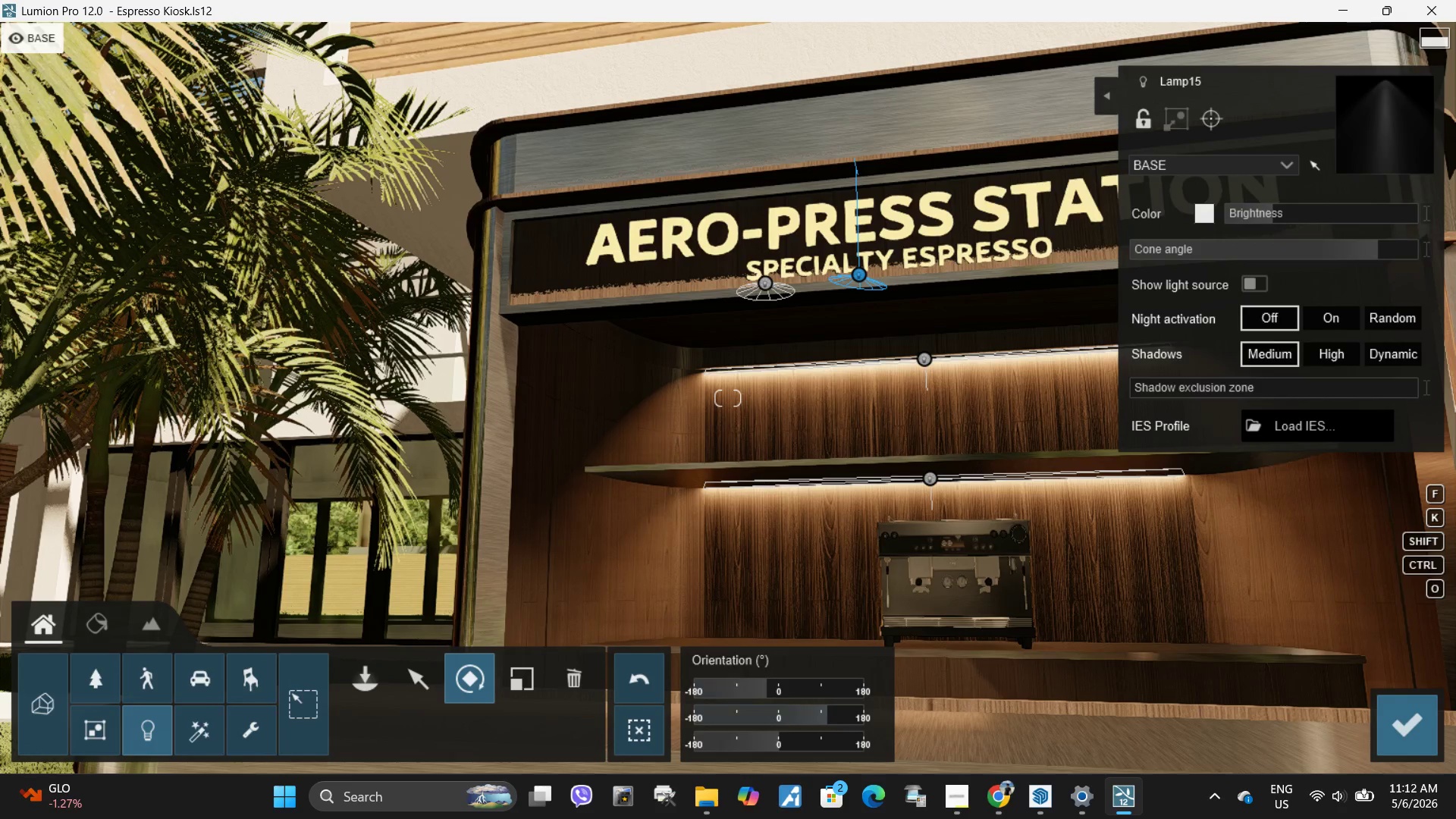 
key(Shift+ShiftLeft)
 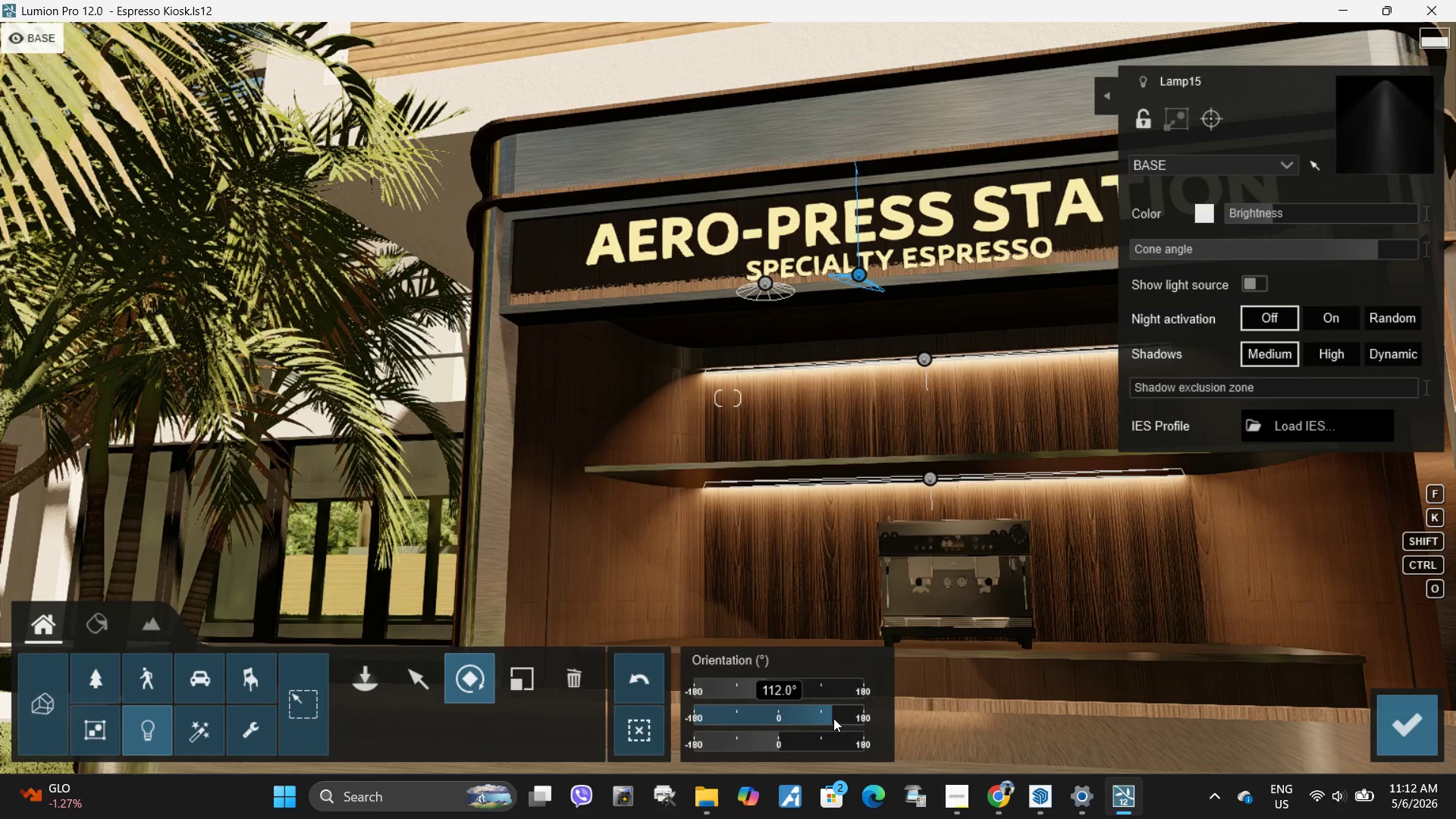 
hold_key(key=ShiftLeft, duration=2.55)
 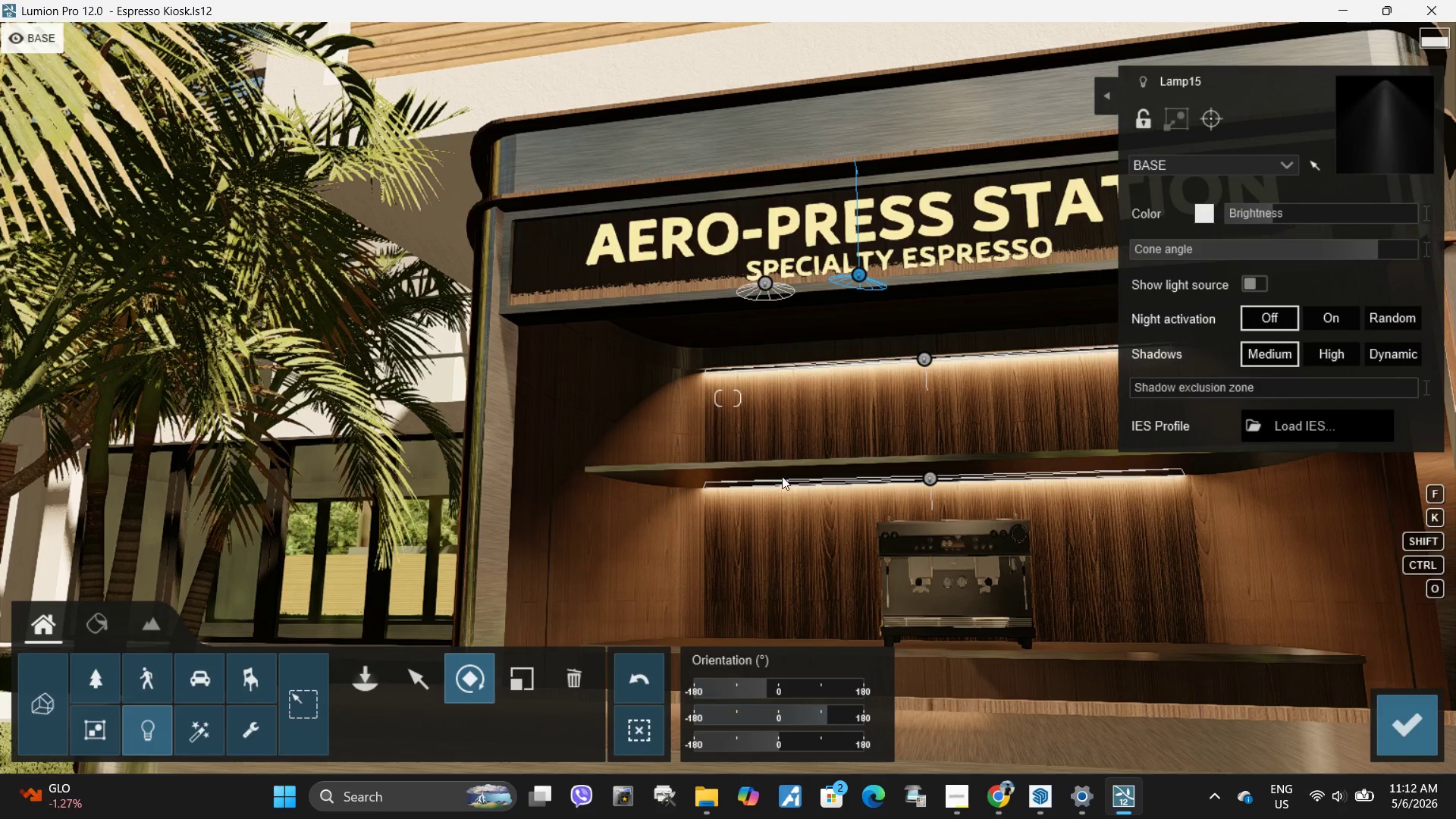 
type(wwae)
 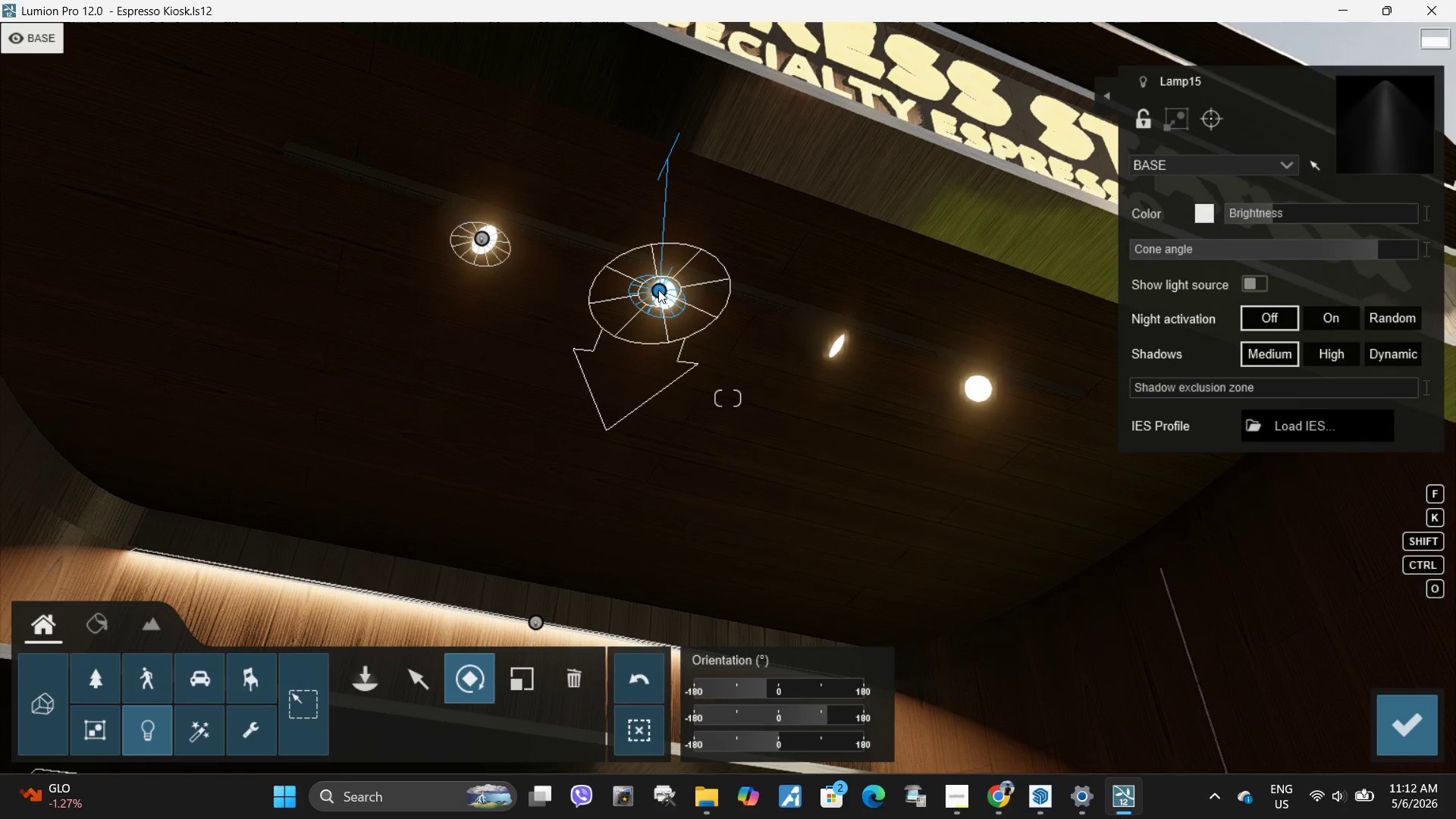 
hold_key(key=AltLeft, duration=4.58)
left_click_drag(start_coordinate=[659, 290], to_coordinate=[605, 558])
 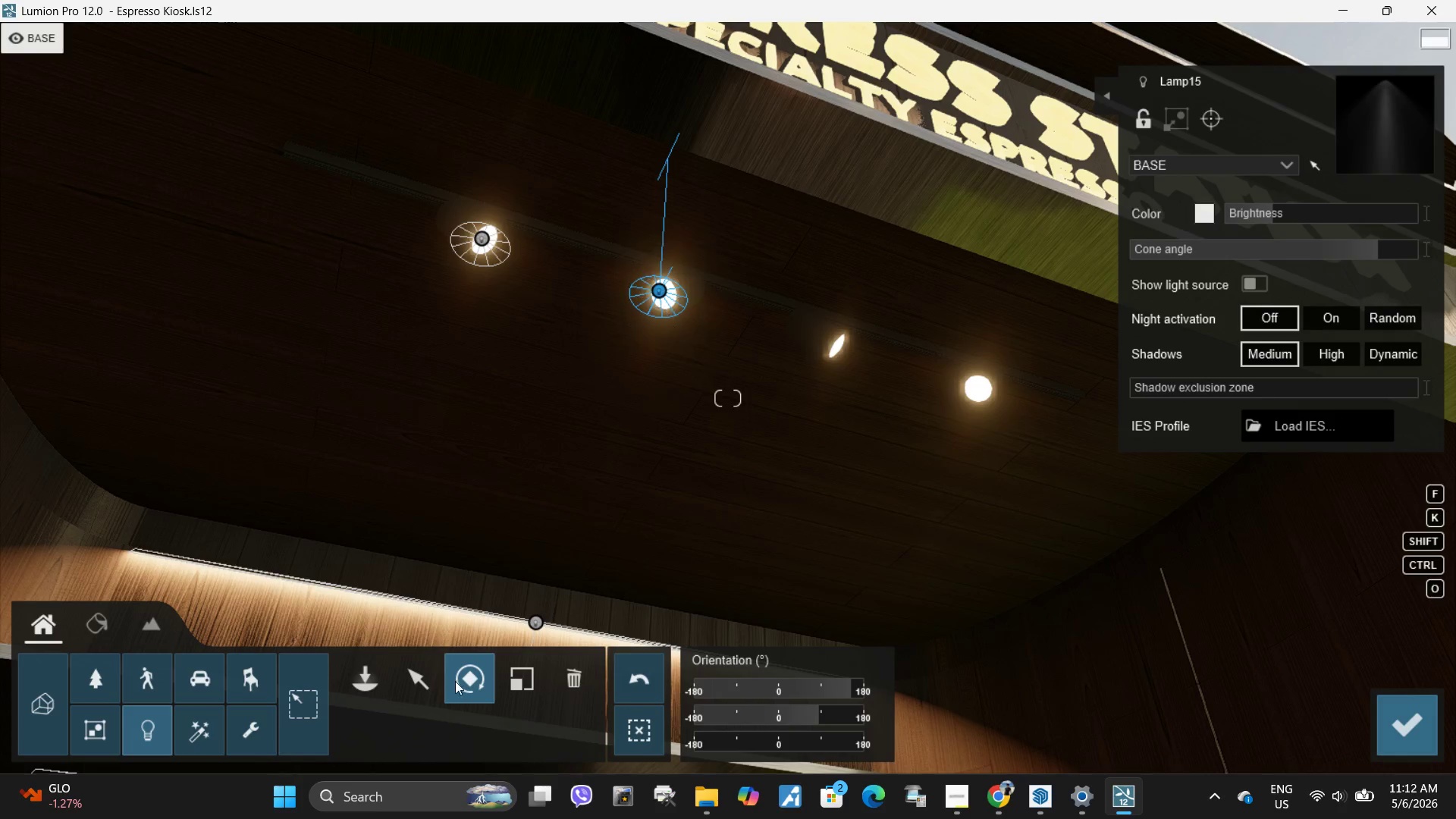 
left_click([411, 682])
 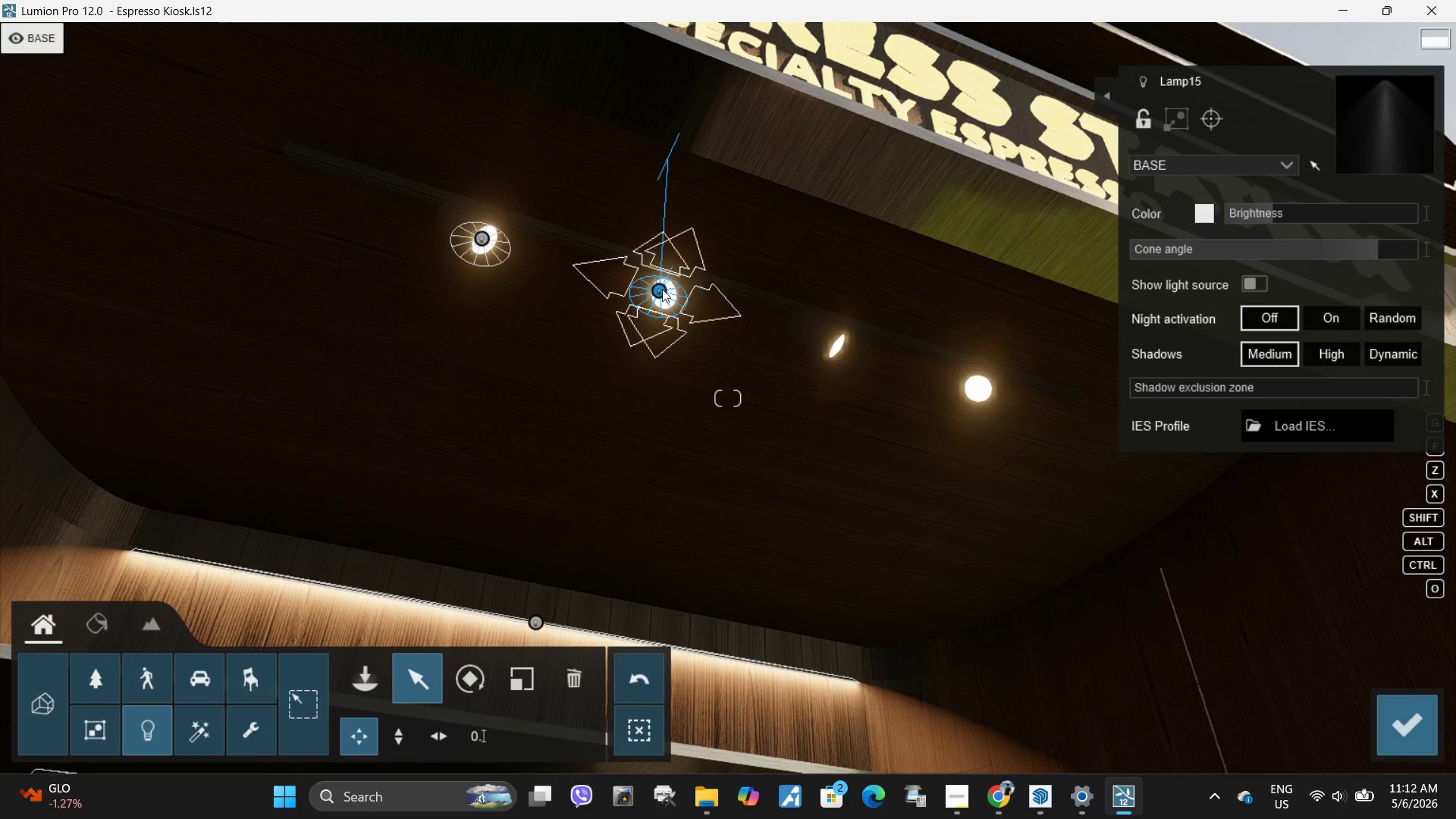 
hold_key(key=AltLeft, duration=1.78)
left_click_drag(start_coordinate=[660, 290], to_coordinate=[798, 378])
 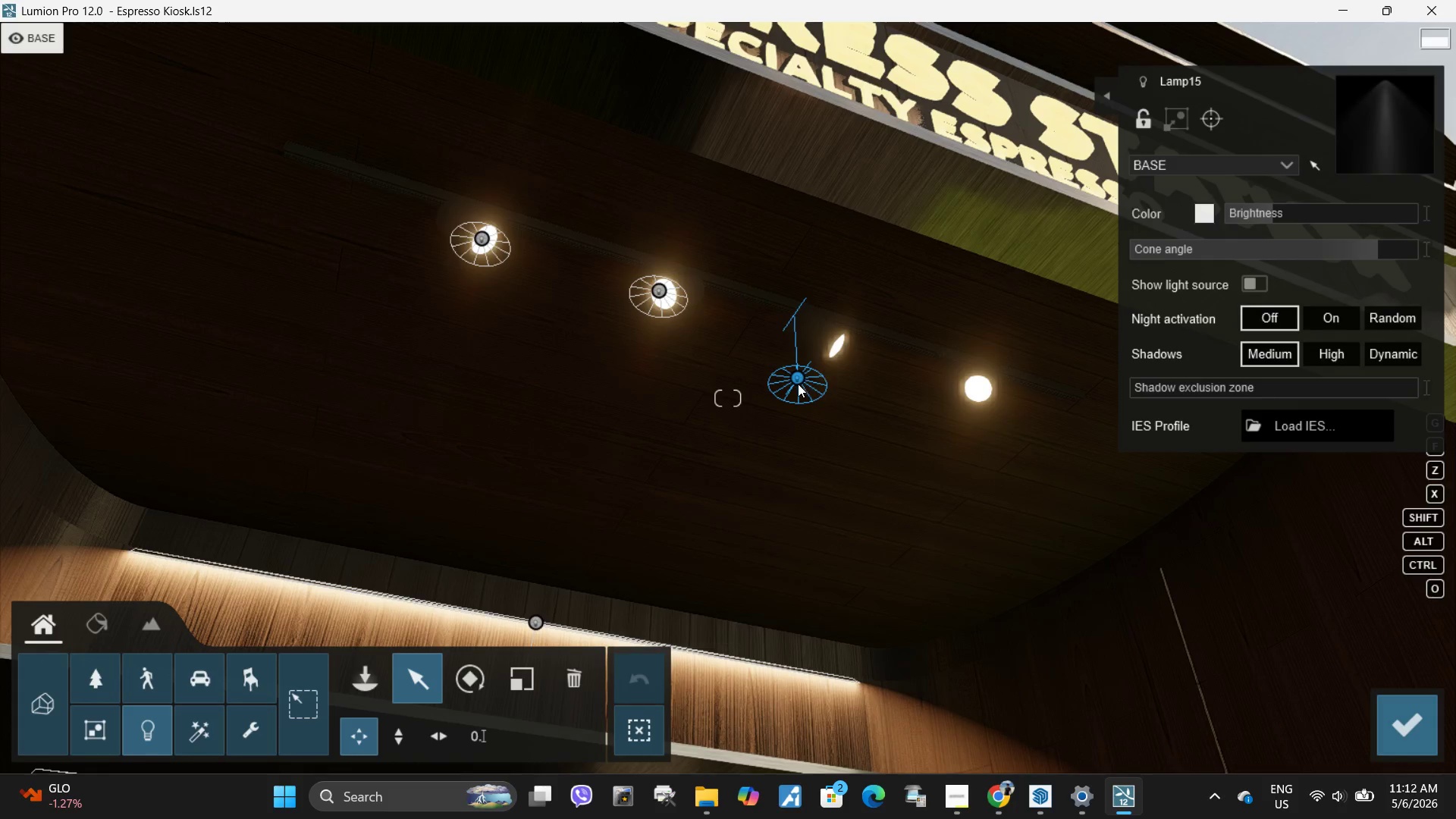 
left_click_drag(start_coordinate=[797, 375], to_coordinate=[980, 388])
 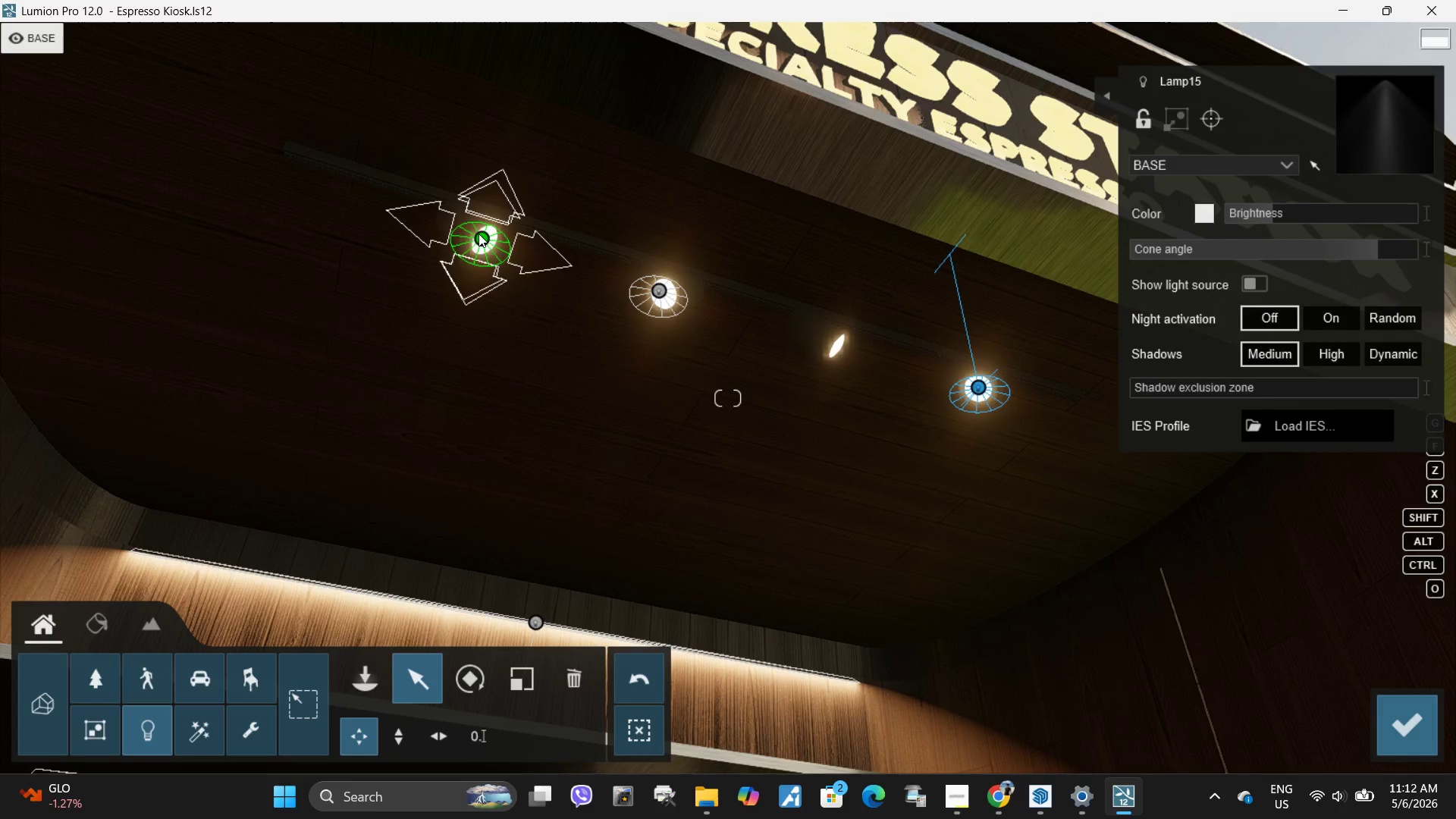 
hold_key(key=AltLeft, duration=3.59)
left_click_drag(start_coordinate=[481, 238], to_coordinate=[836, 347])
 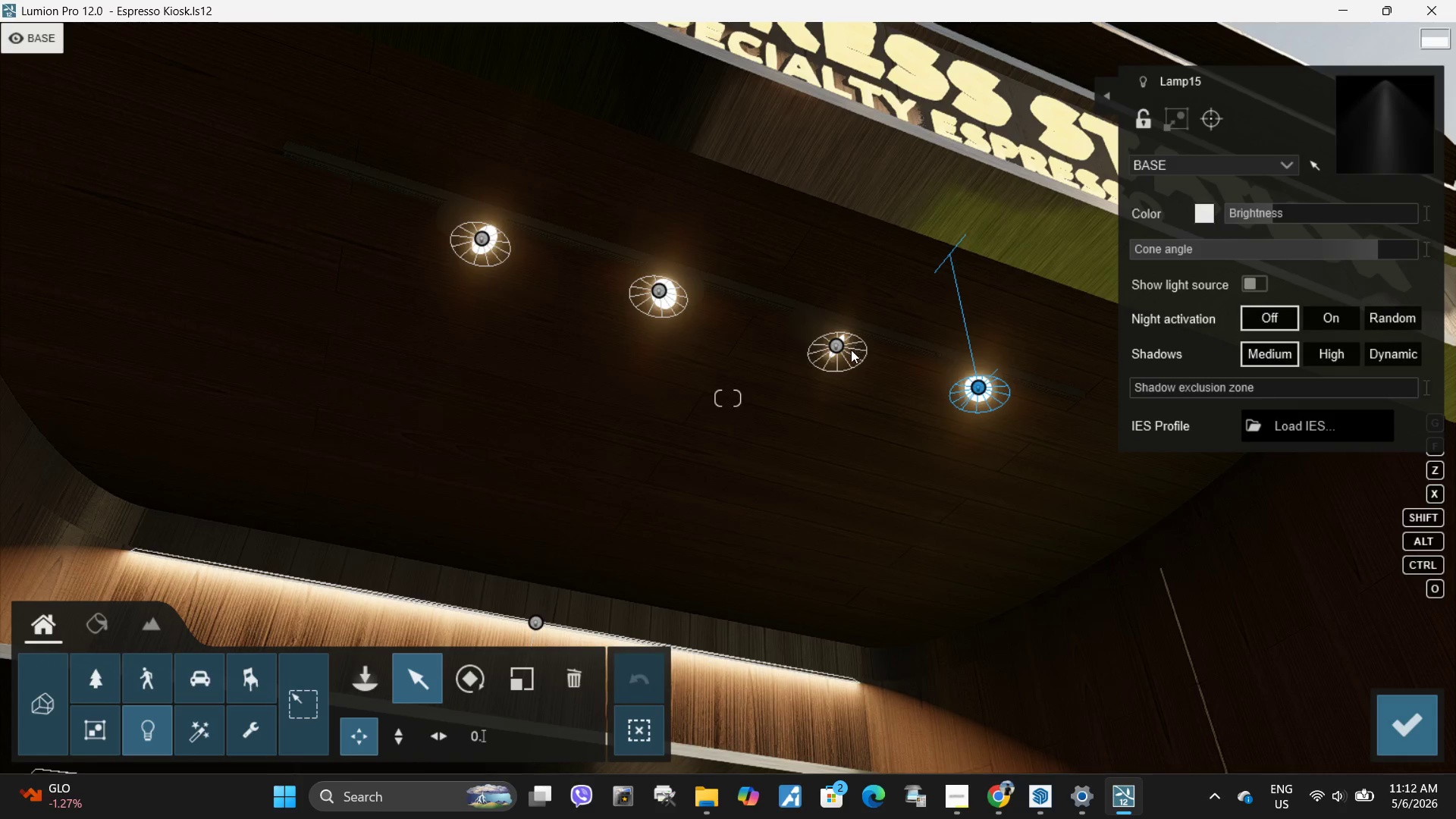 
hold_key(key=S, duration=0.48)
 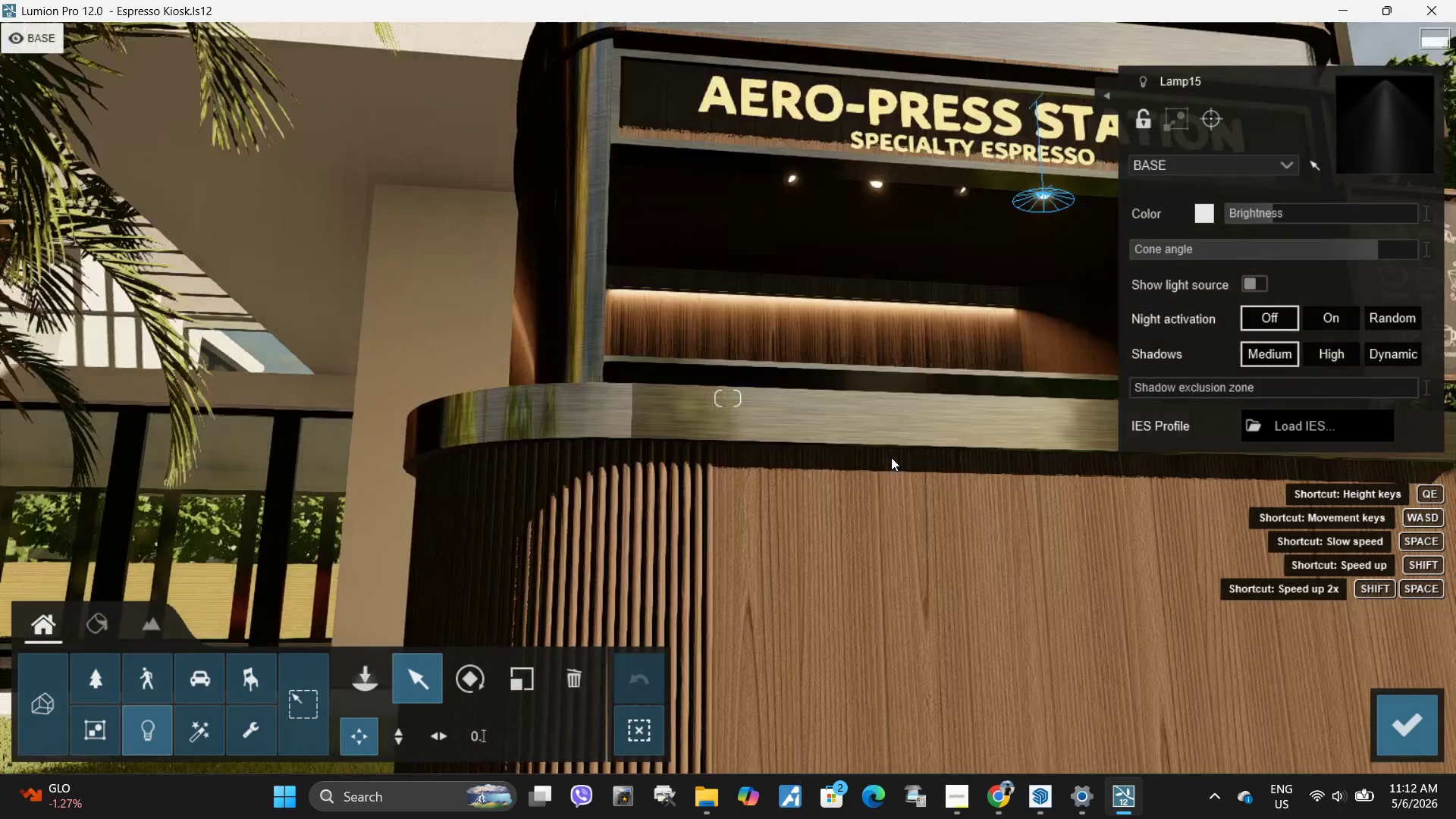 
type(qsdedw)
 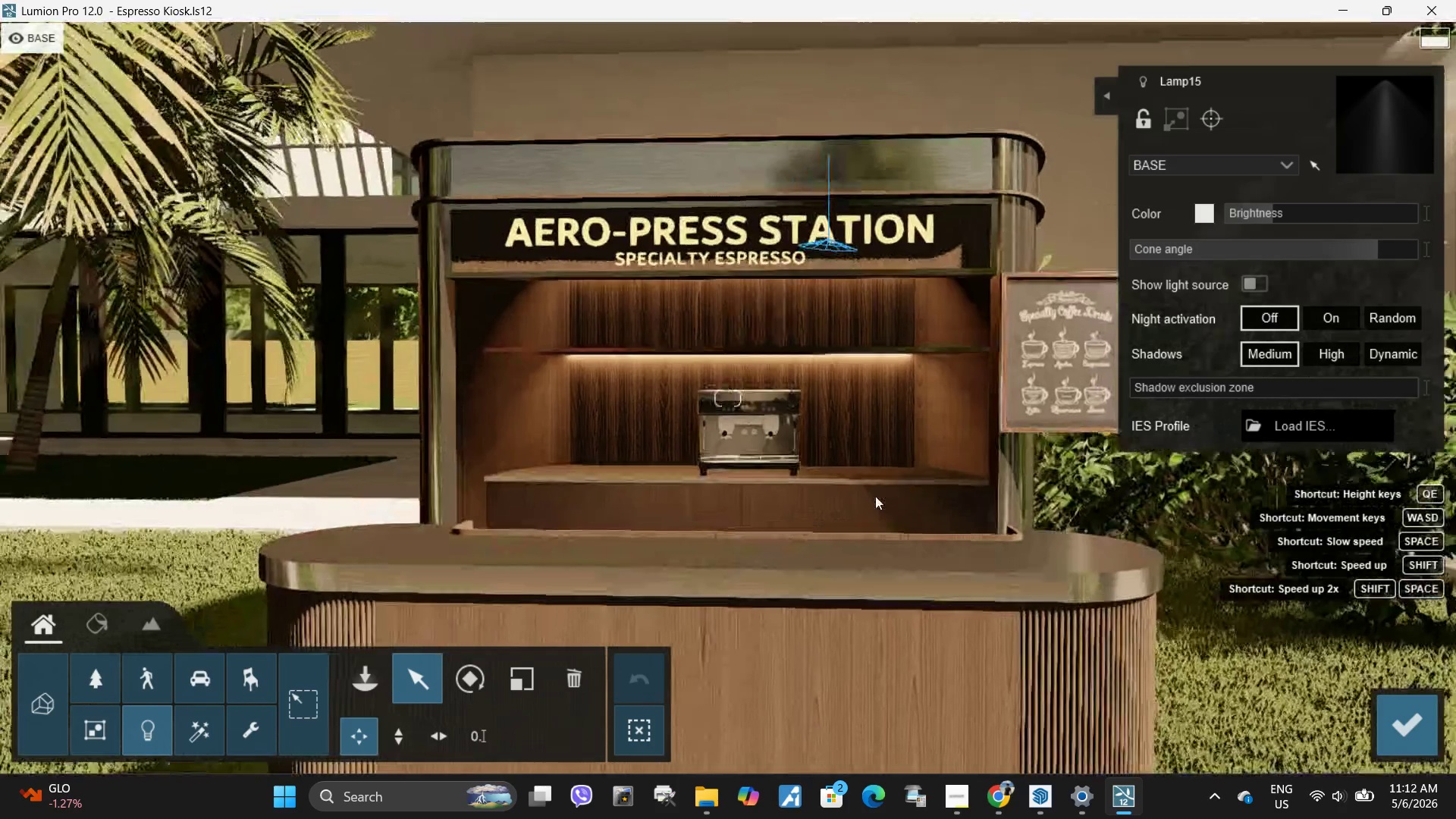 
type(qs)
 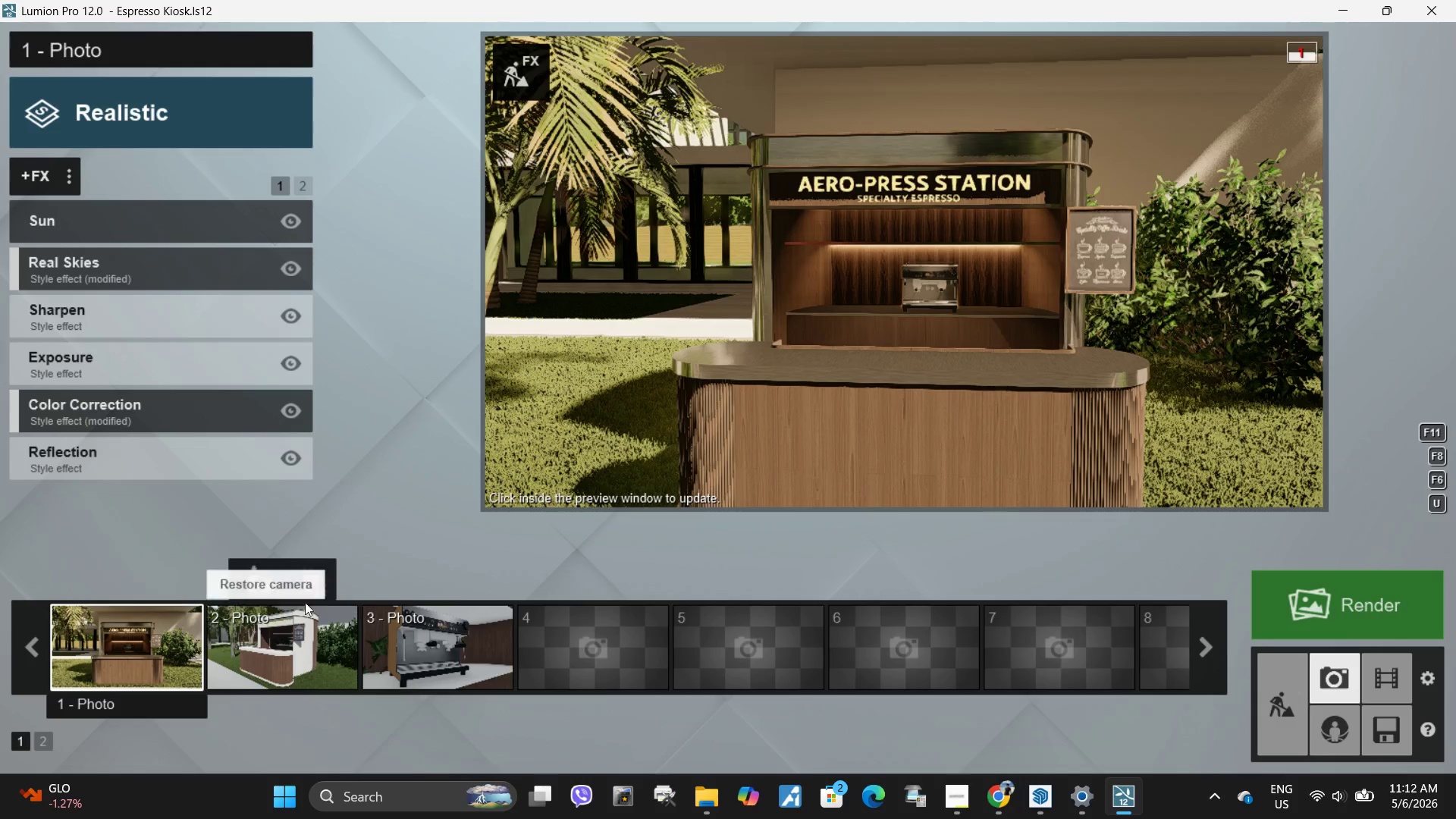 
left_click([956, 342])
 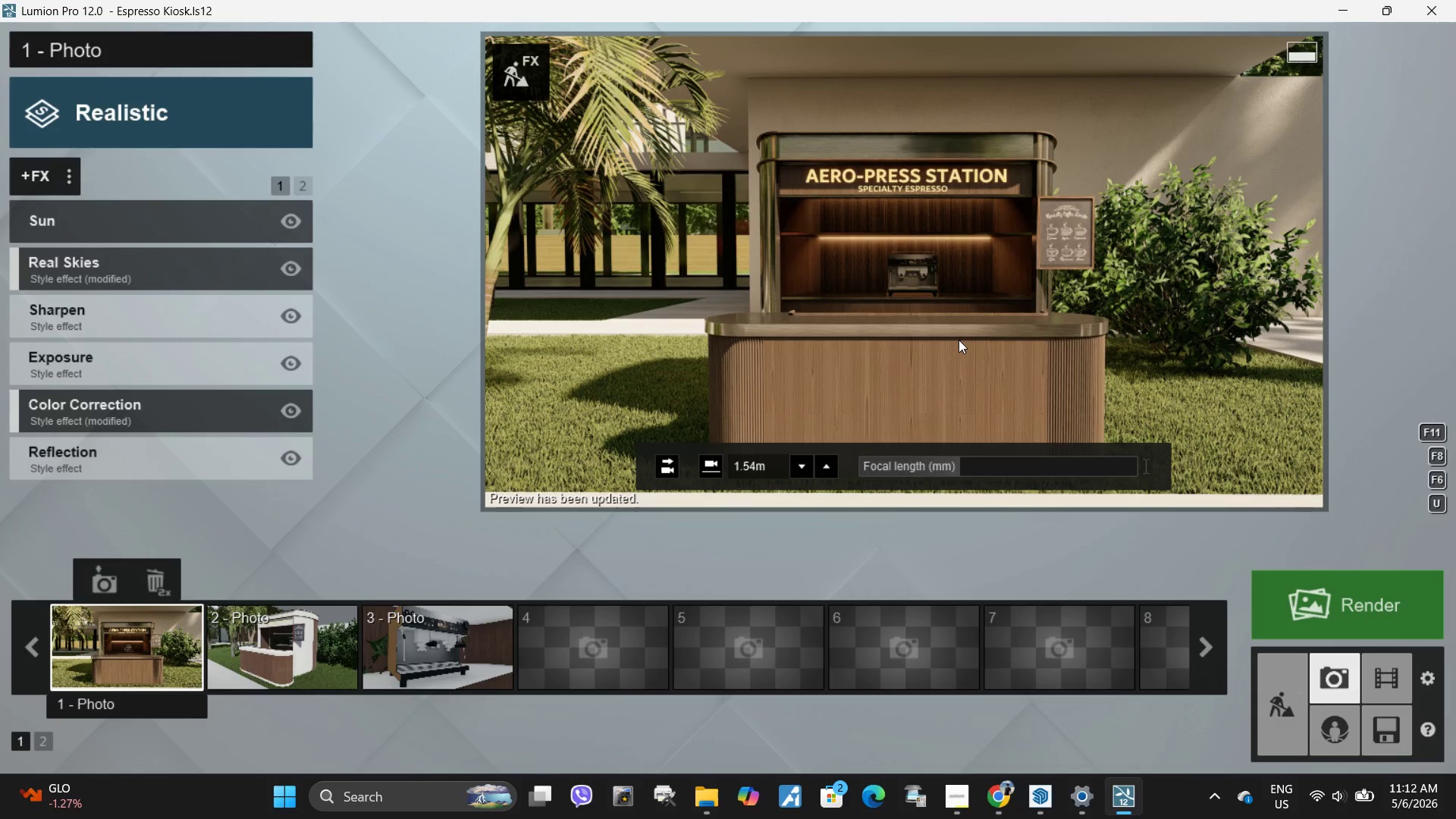 
wait(5.25)
 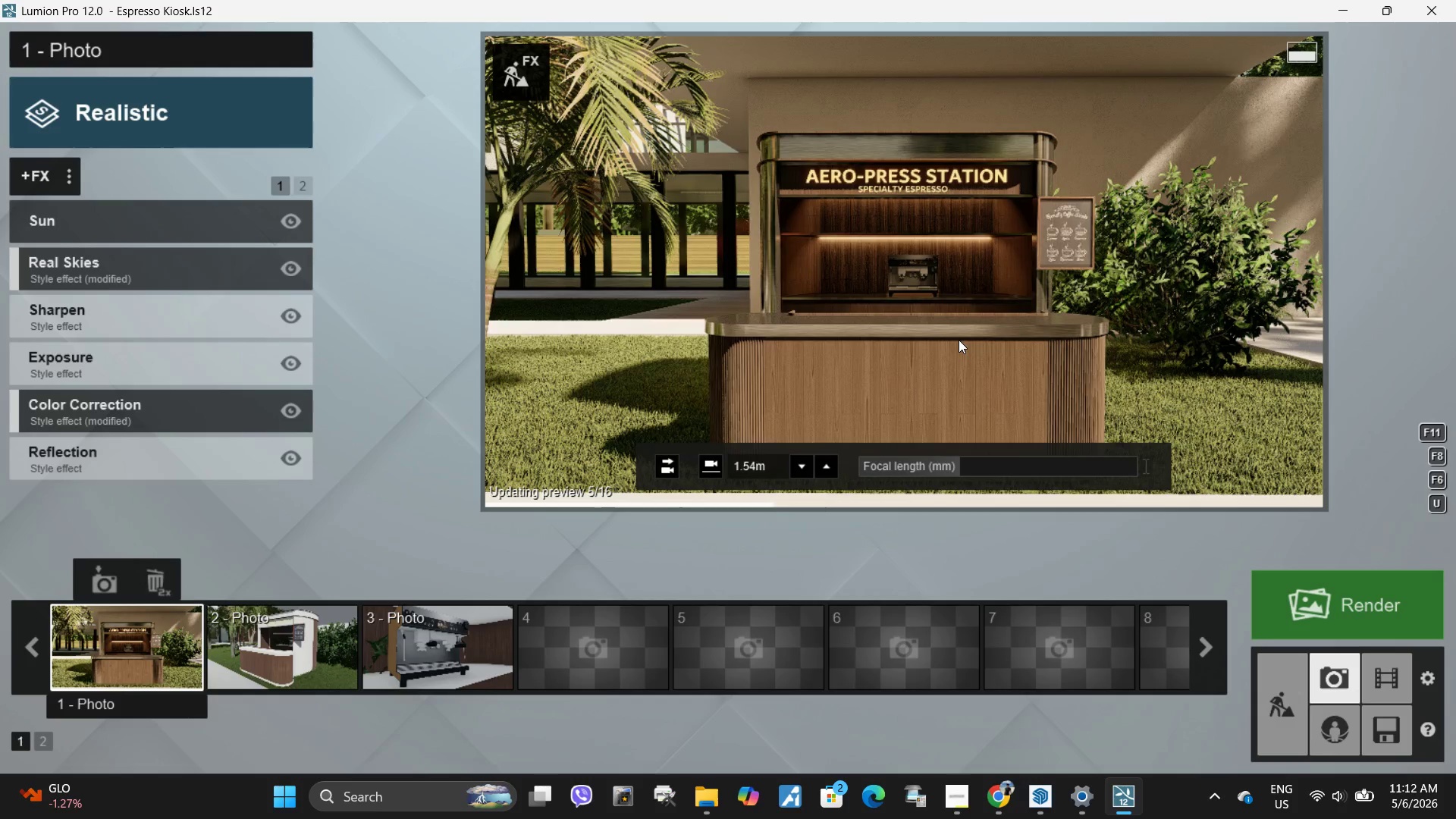 
left_click([454, 652])
 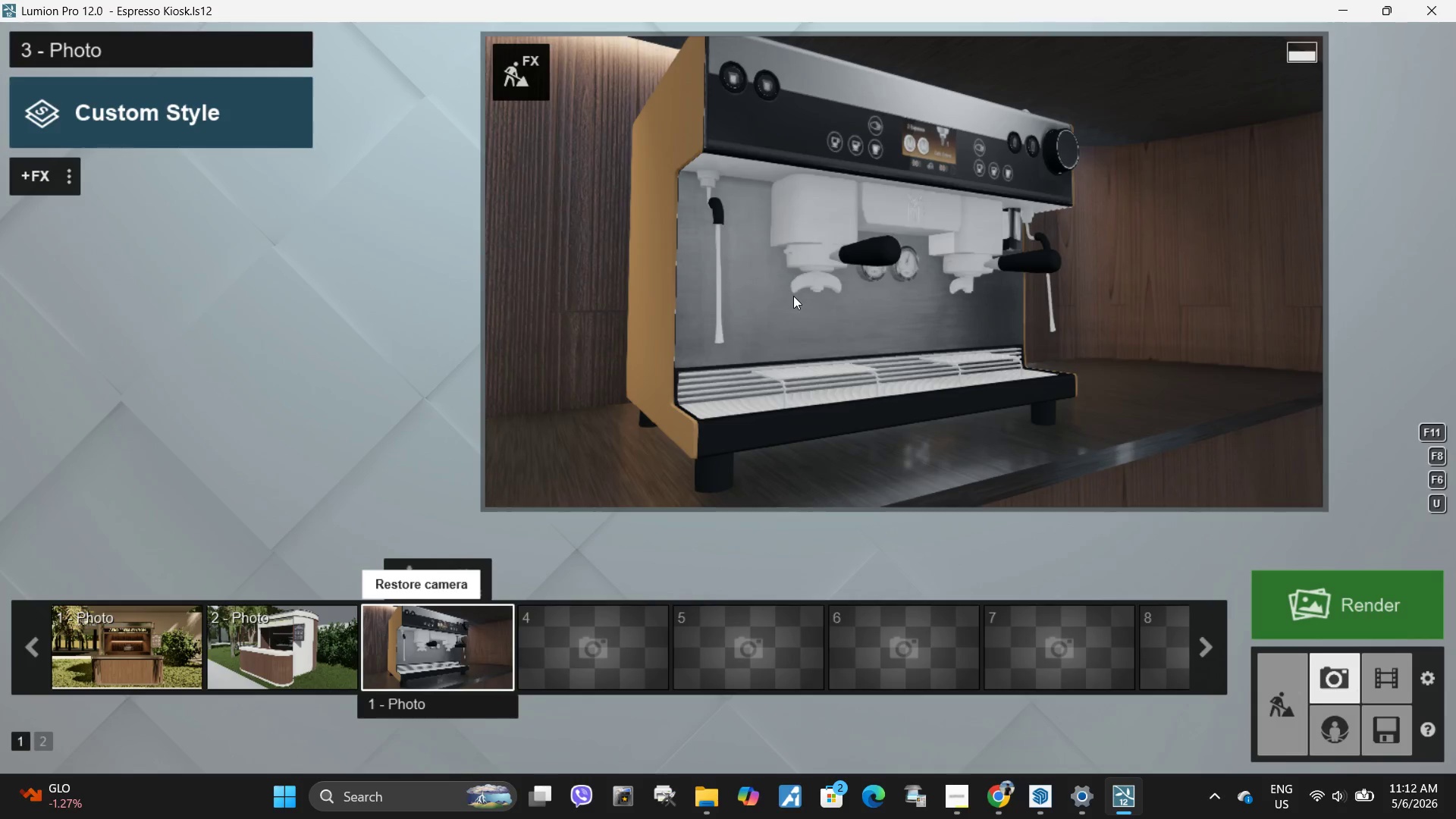 
left_click([793, 296])
 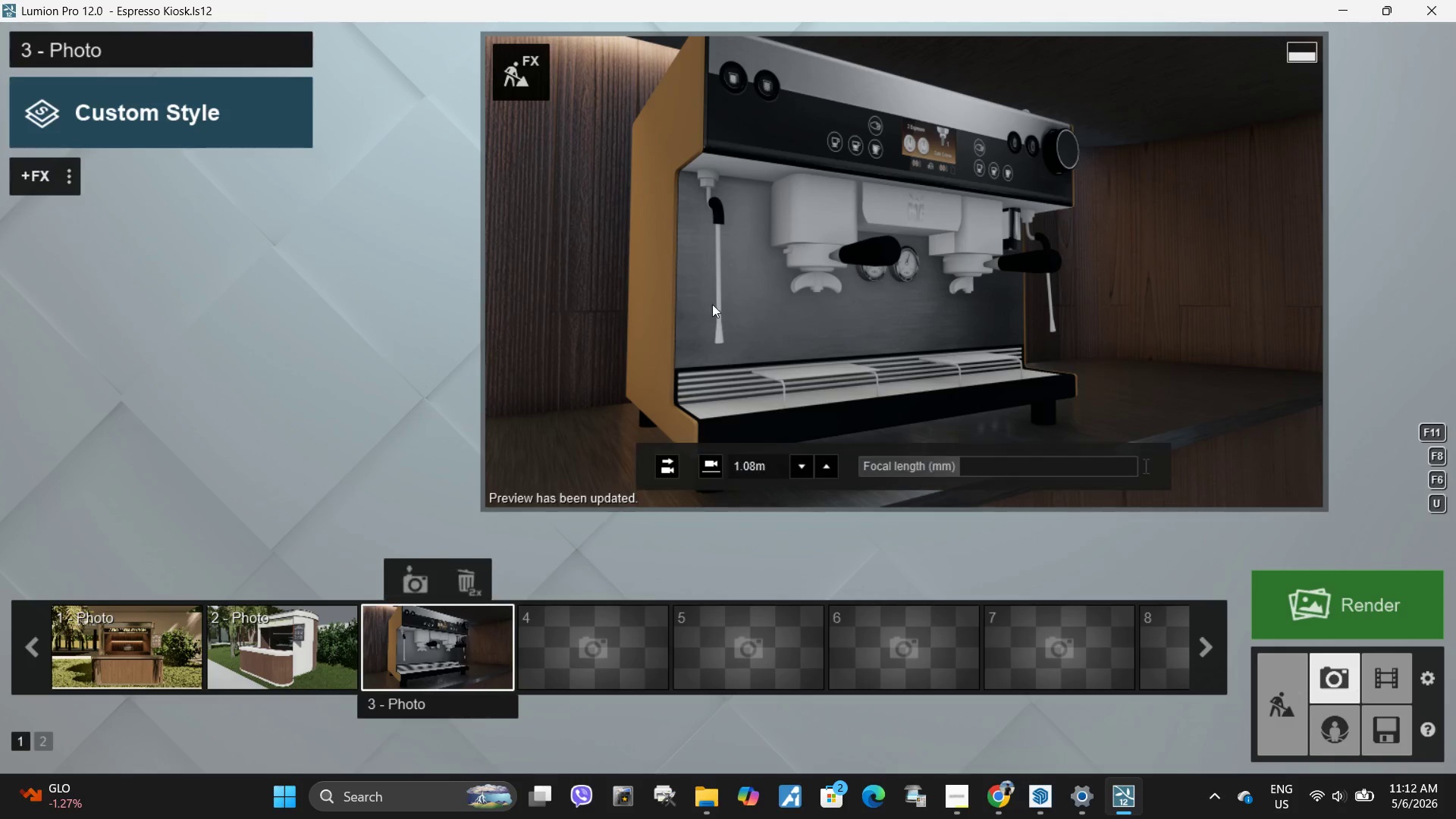 
left_click([151, 661])
 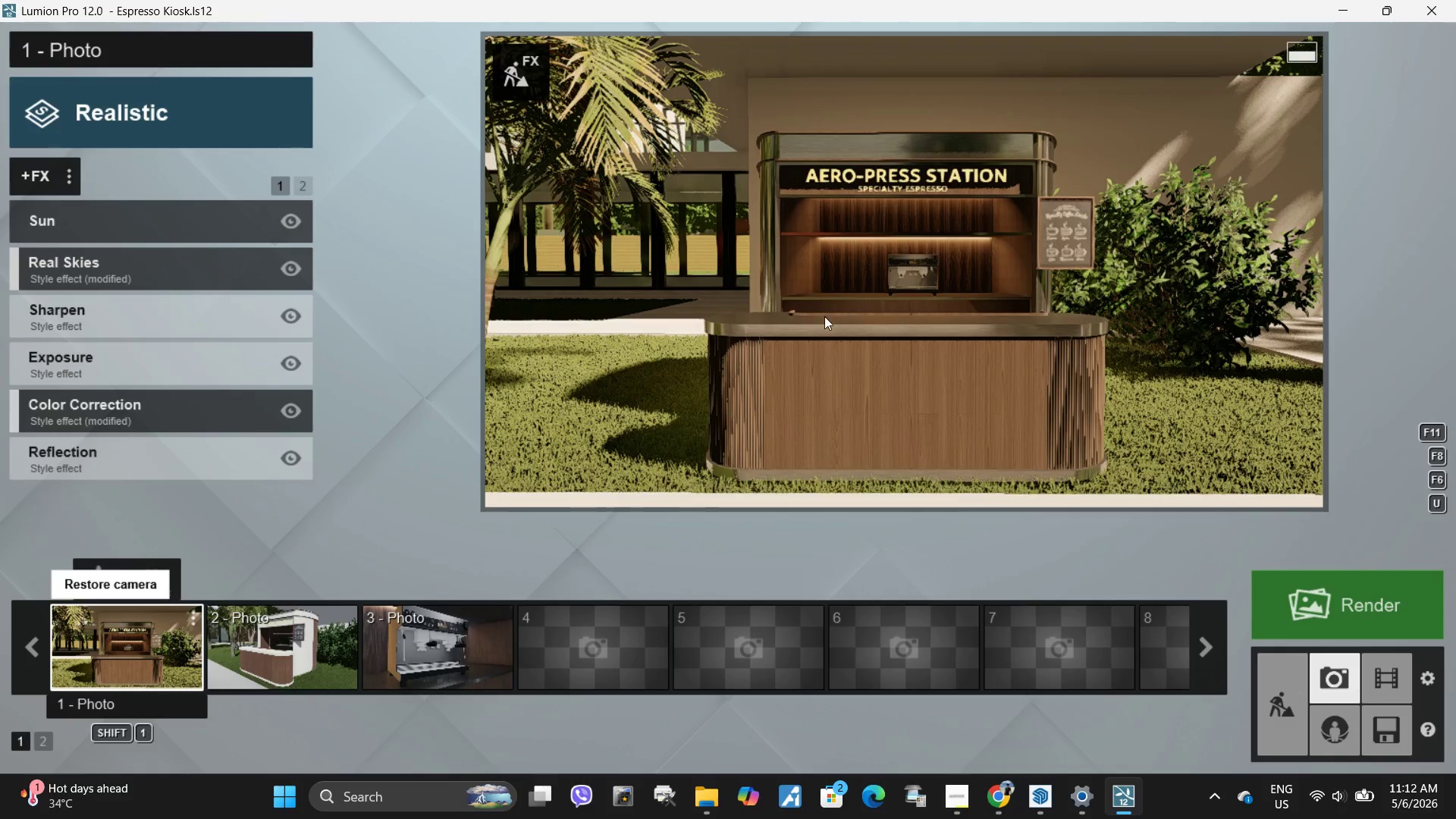 
left_click_drag(start_coordinate=[893, 300], to_coordinate=[899, 297])
 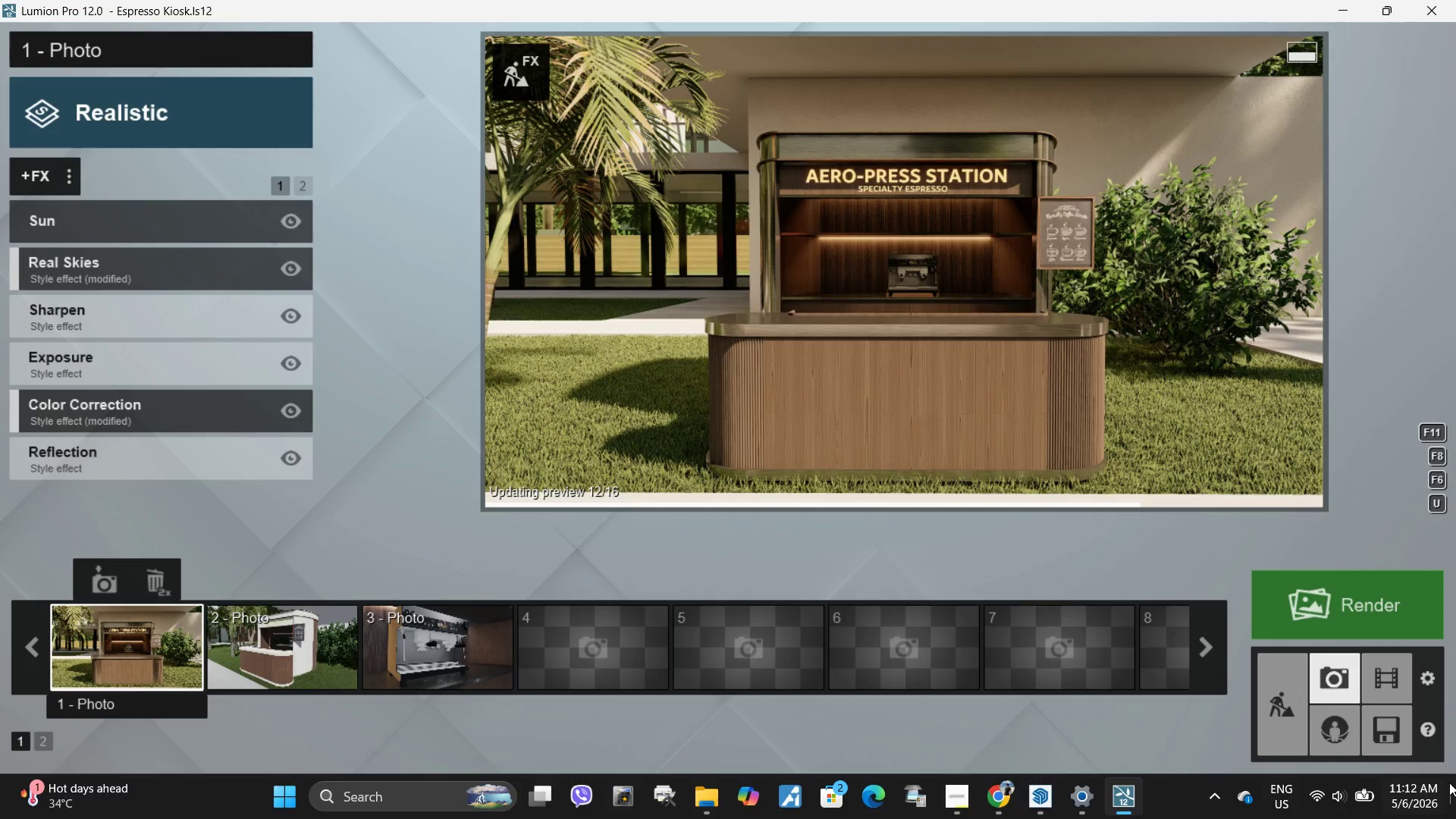 
left_click([1391, 734])
 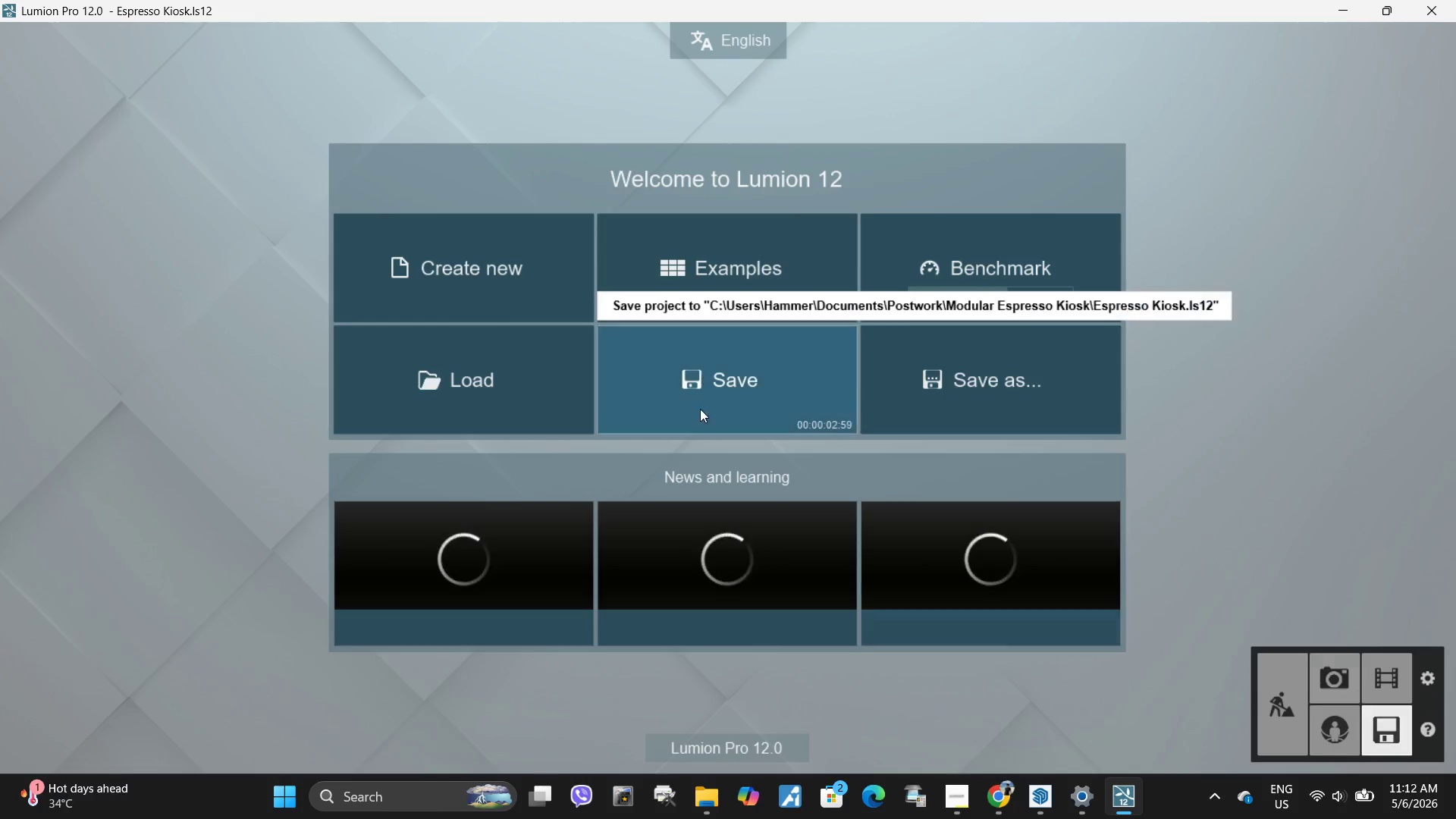 
left_click([694, 392])
 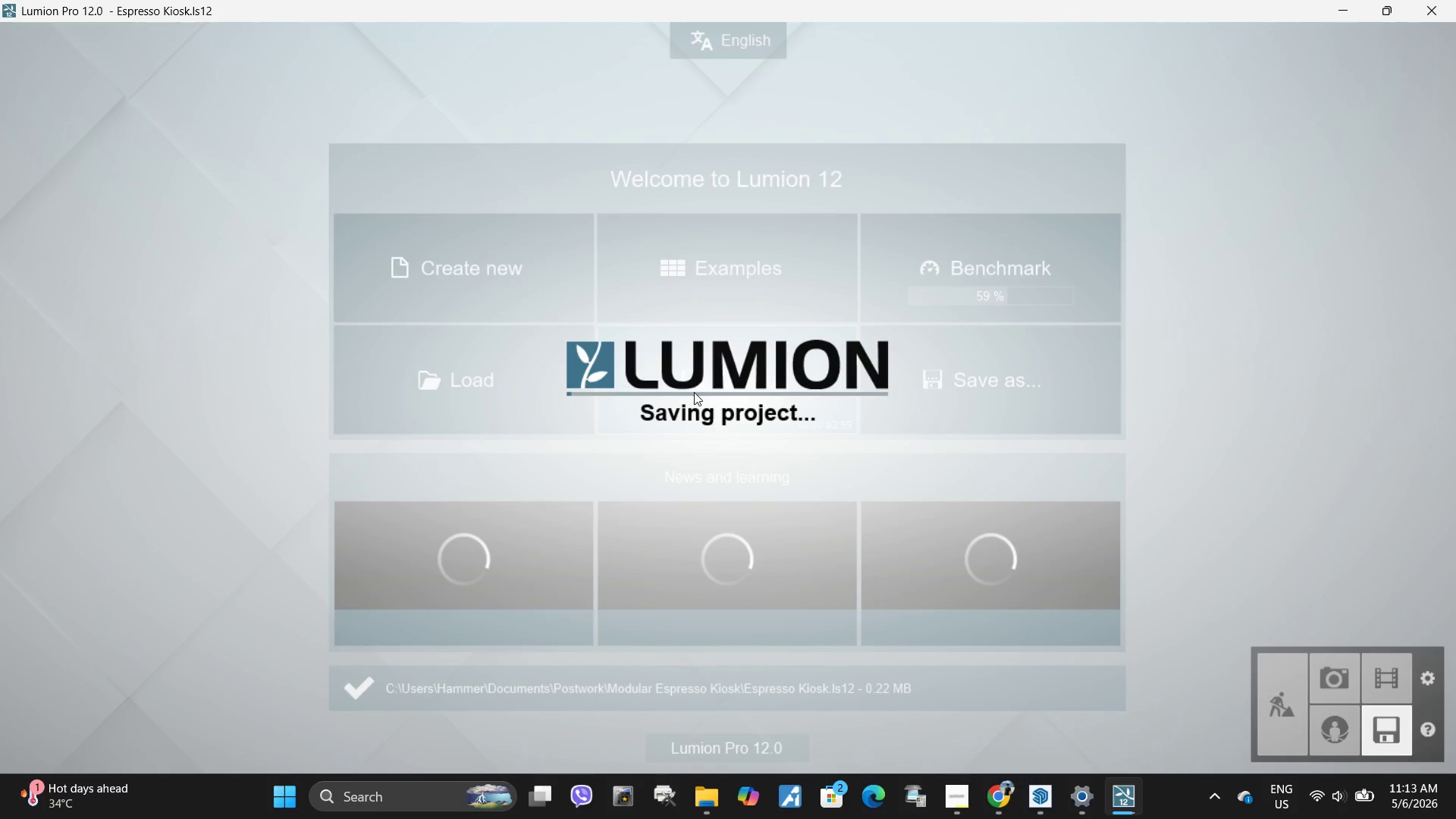 
wait(5.74)
 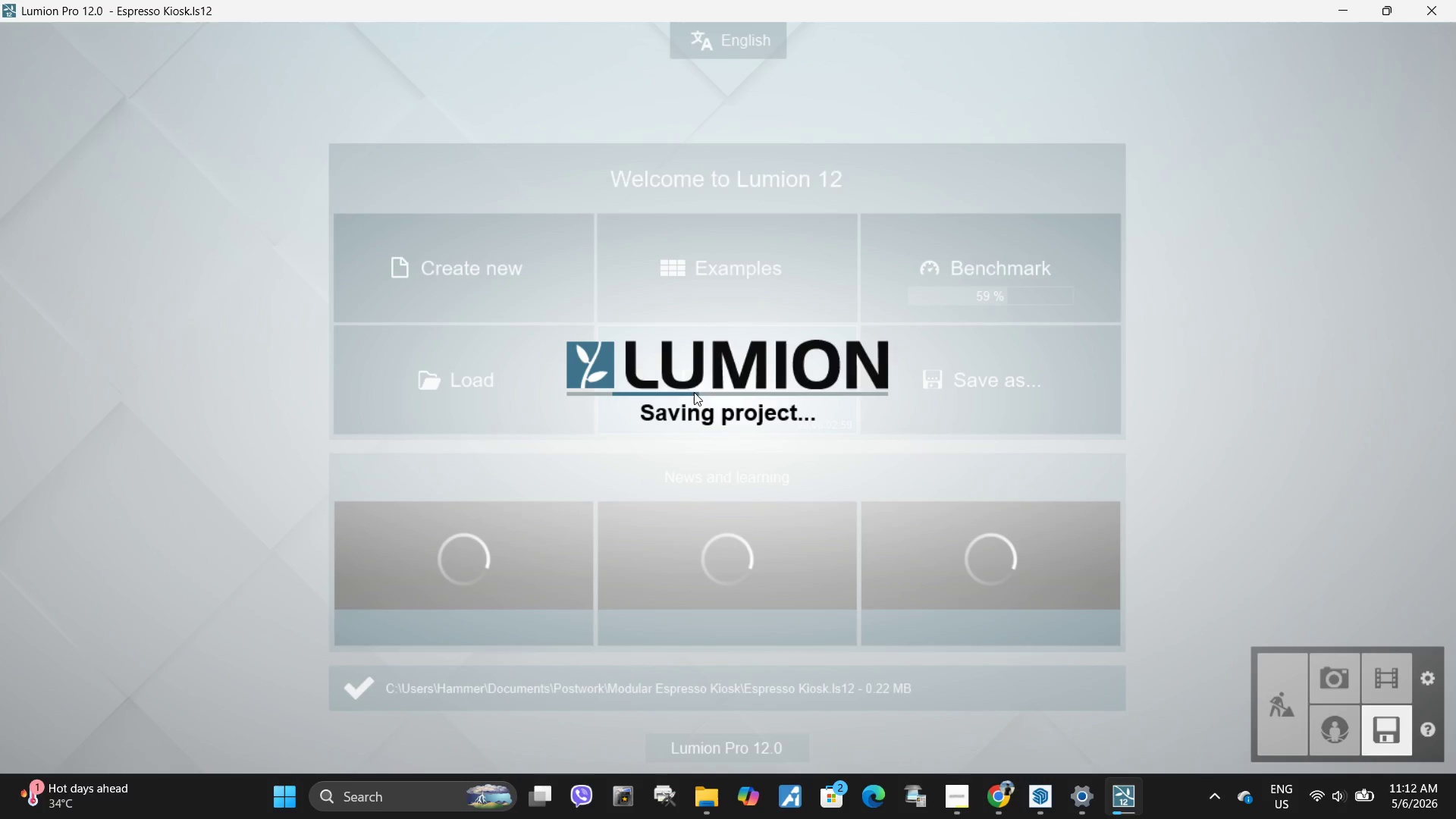 
mouse_move([843, 353])
 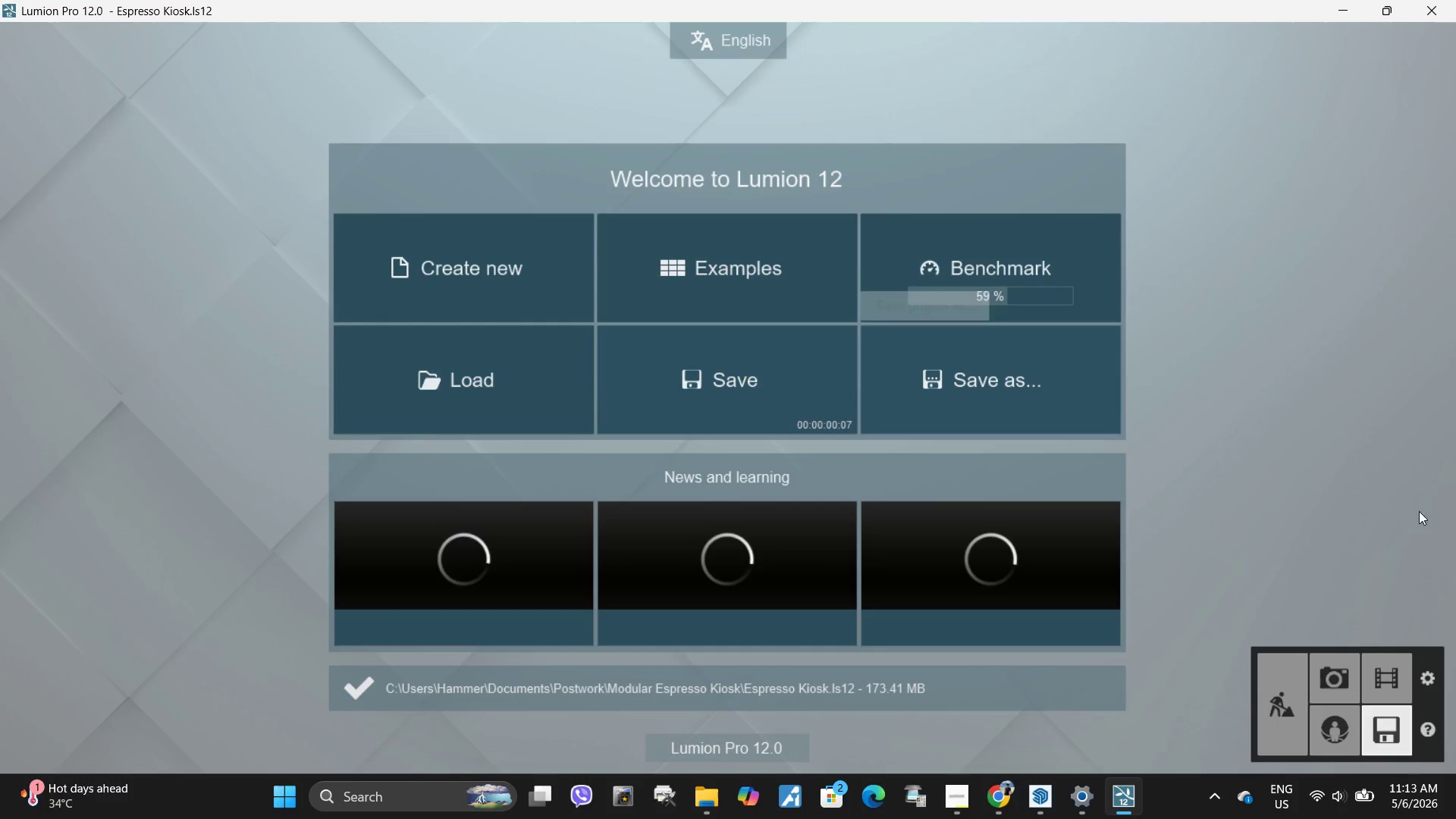 
wait(6.59)
 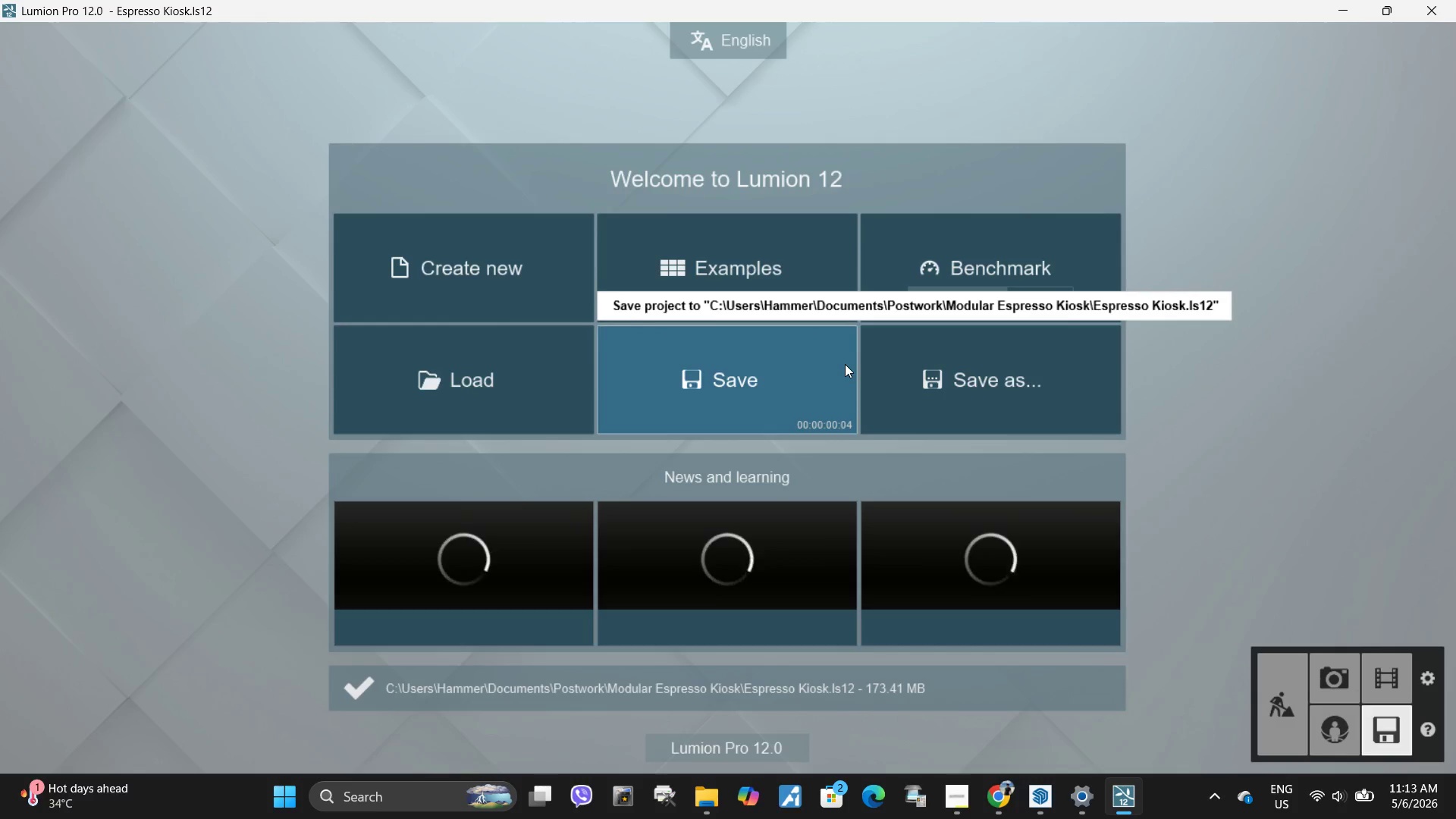 
left_click([1354, 684])
 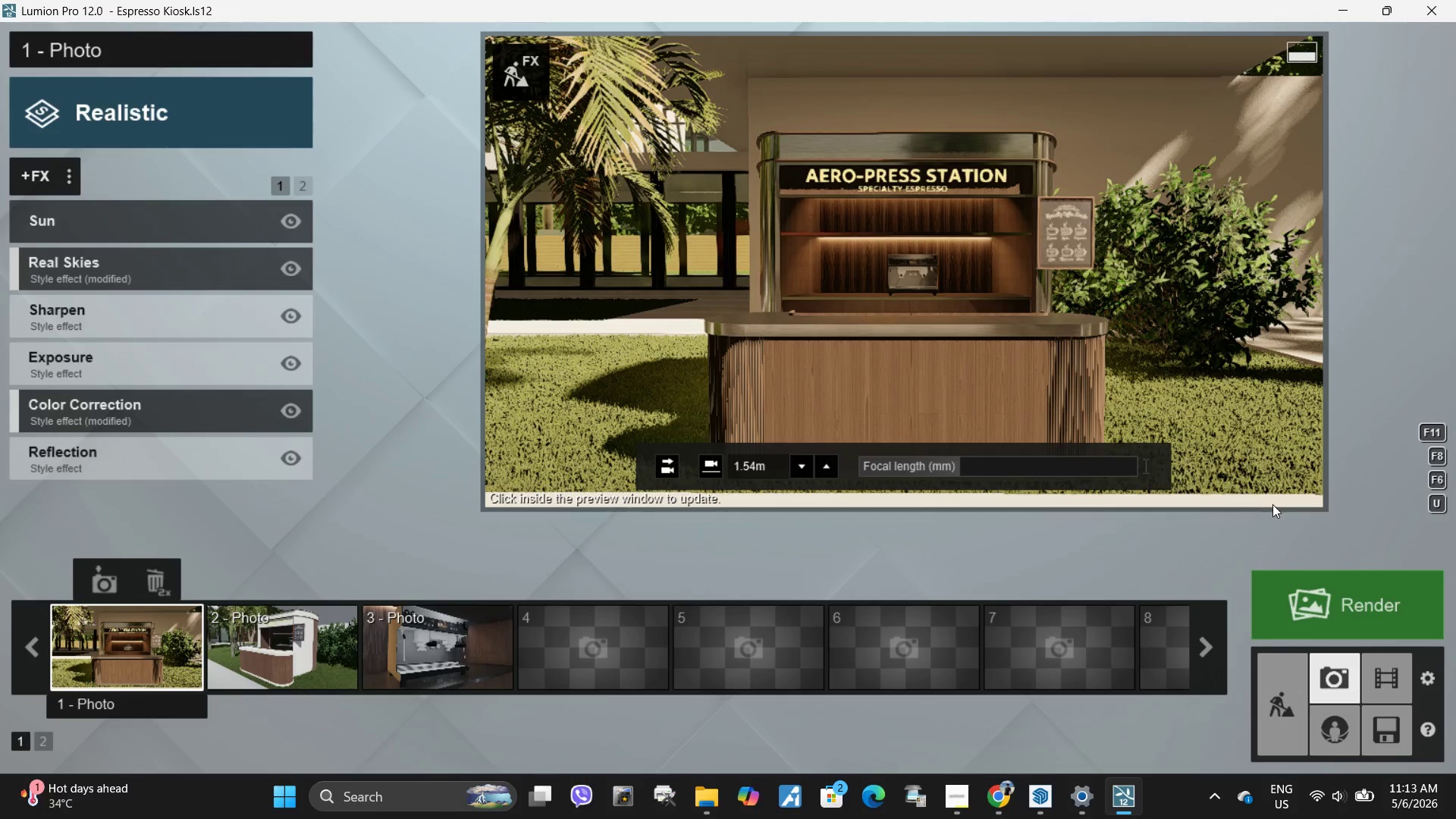 
wait(22.86)
 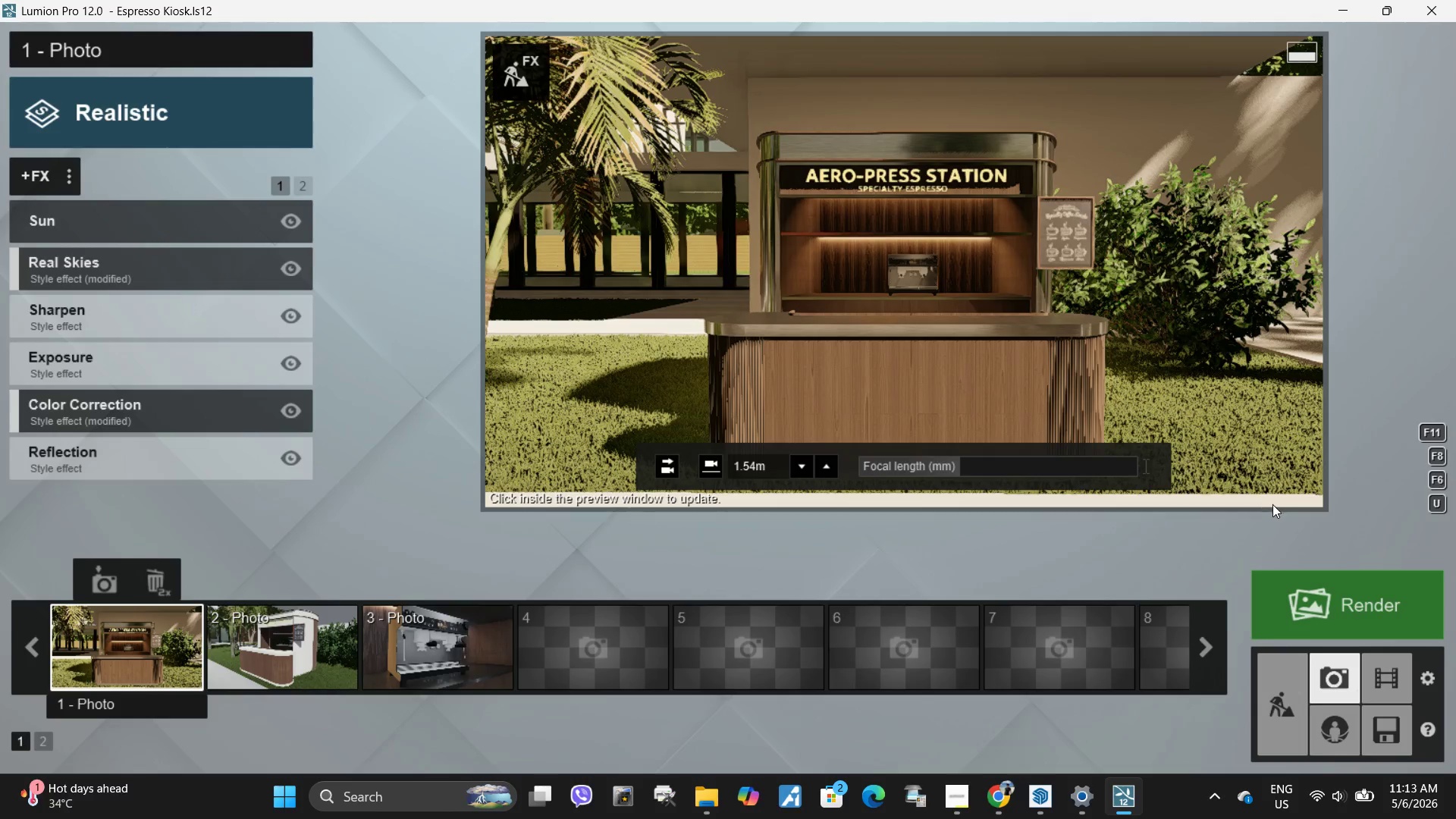 
type(eeqqqqqeee)
 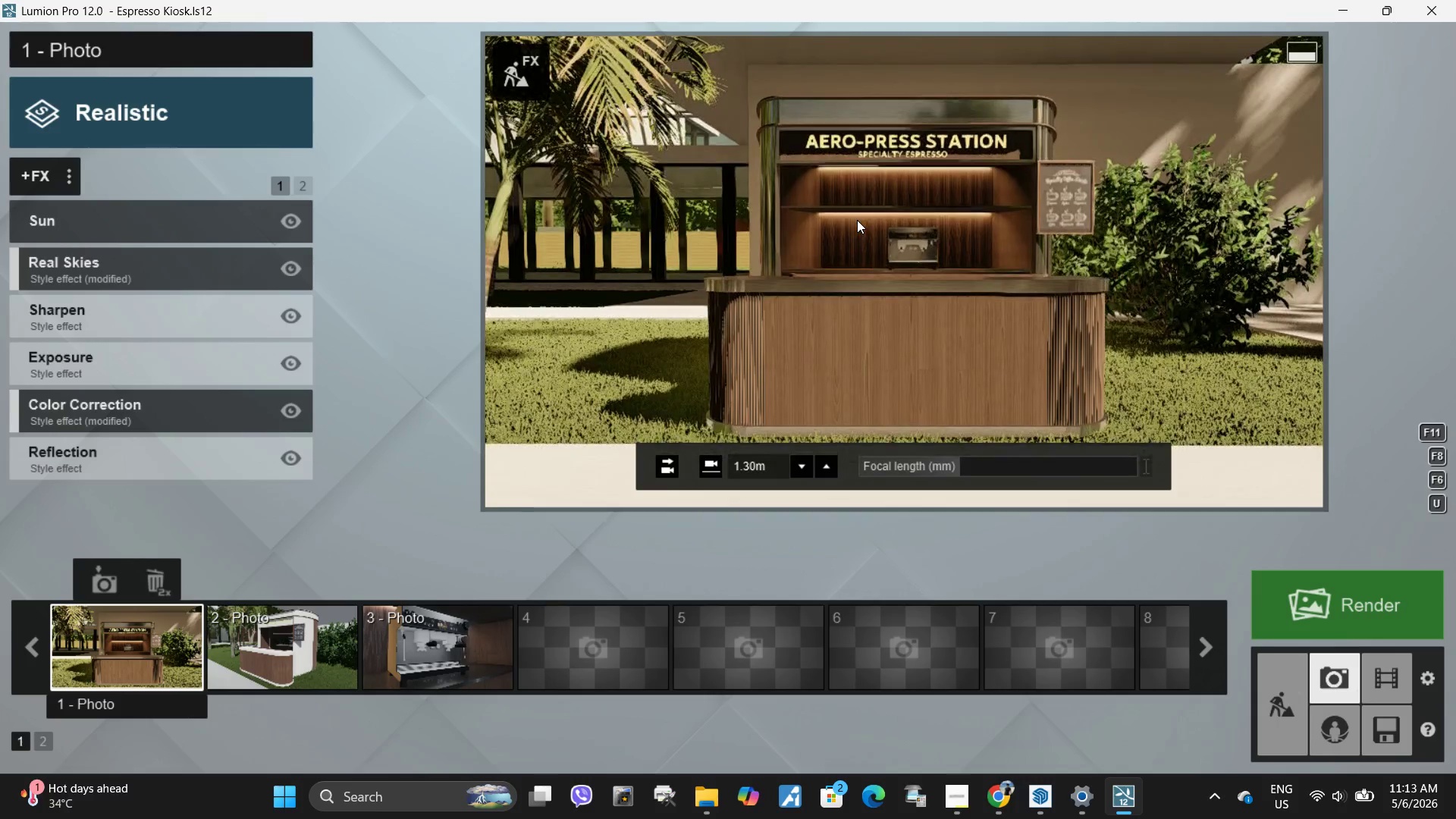 
hold_key(key=Space, duration=3.94)
 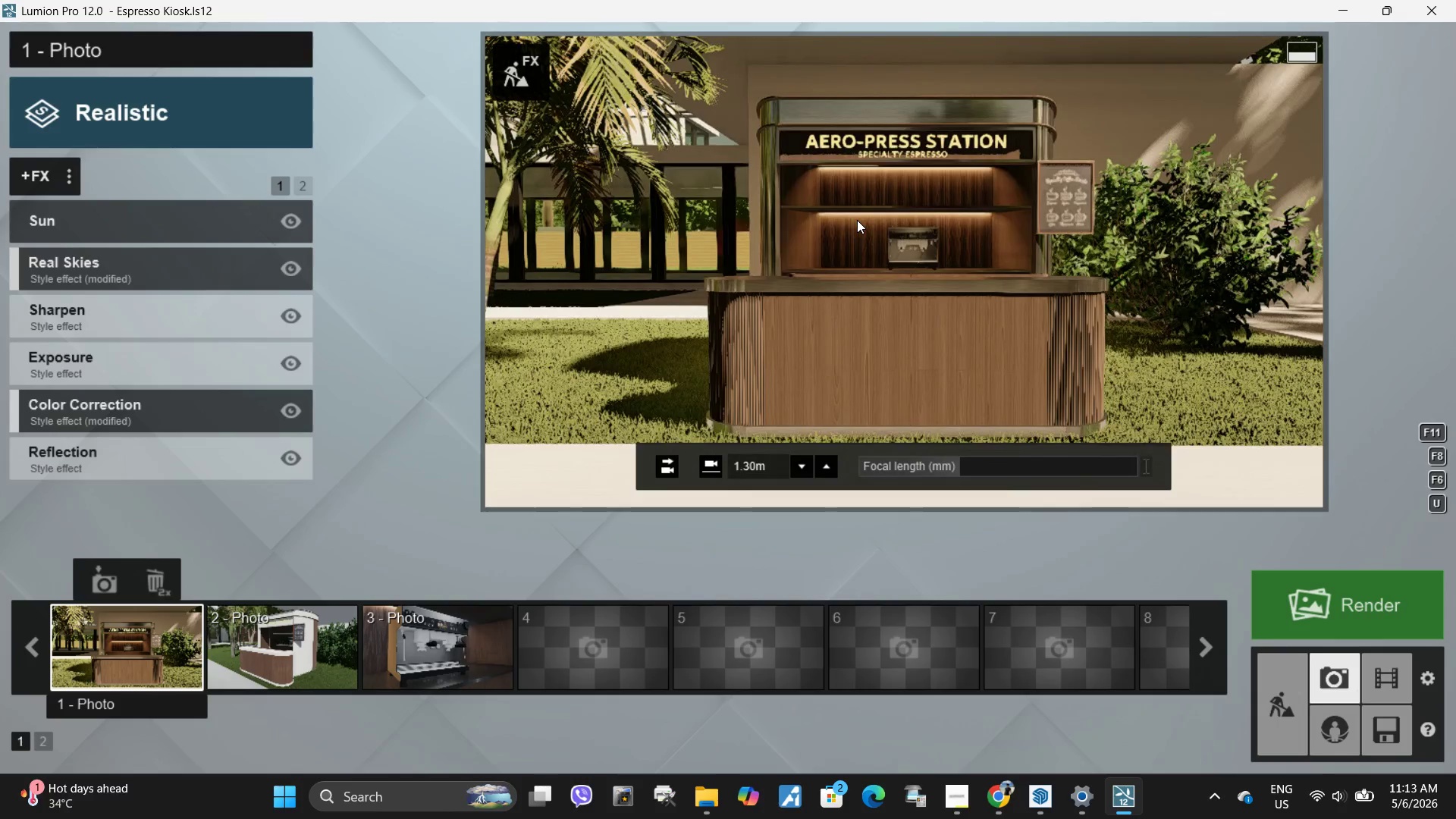 
left_click([857, 220])
 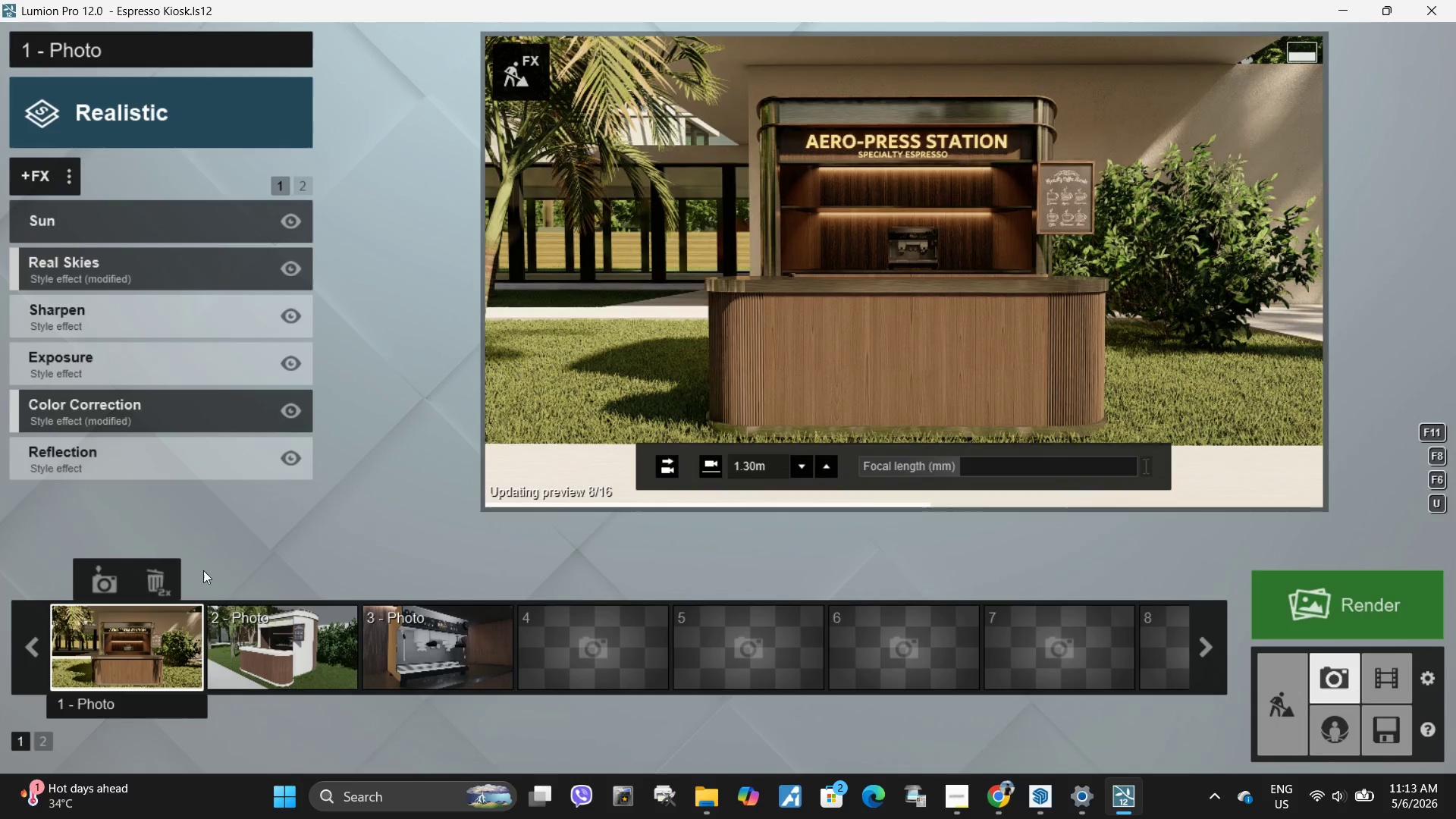 
left_click([121, 661])
 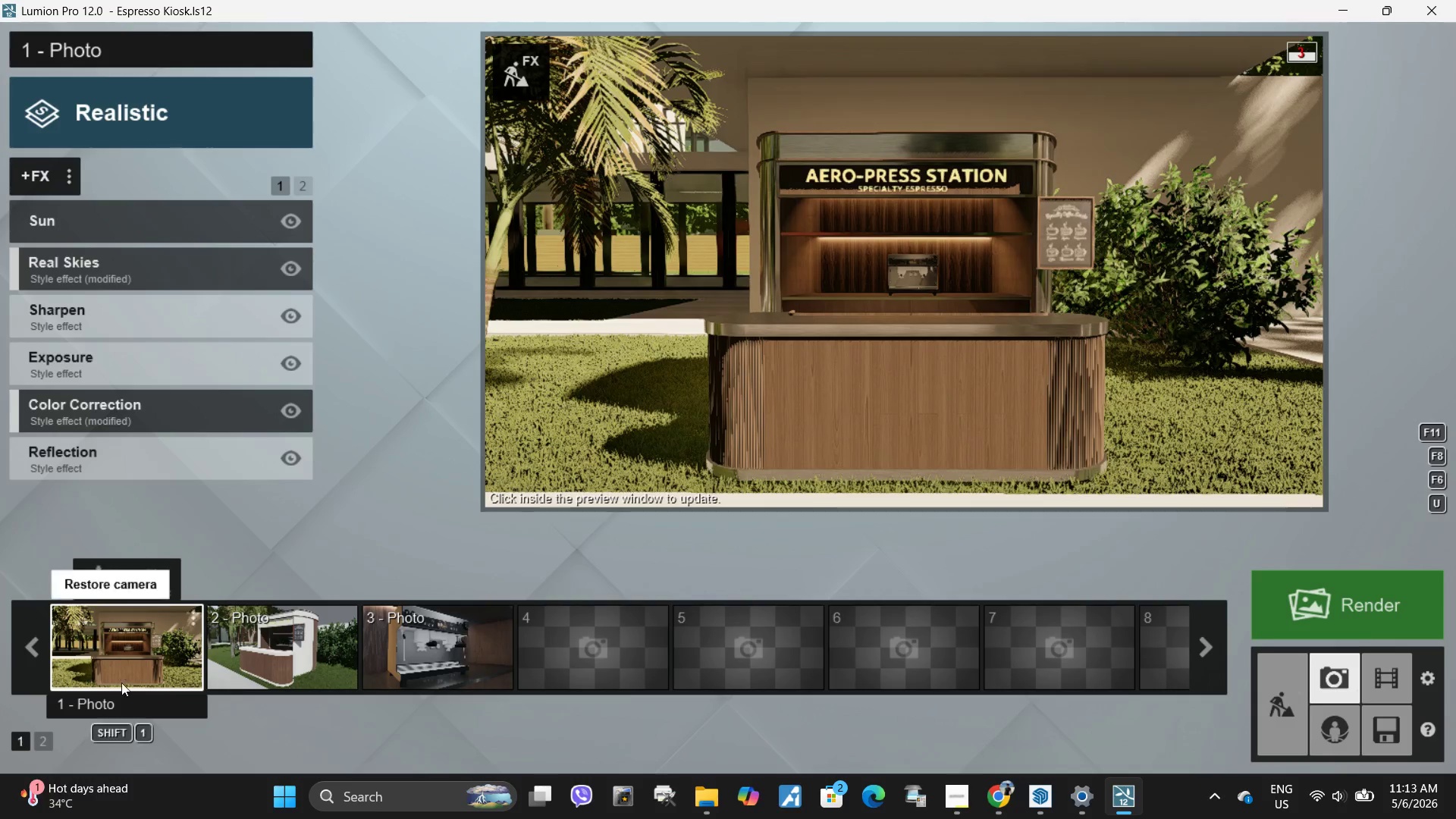 
hold_key(key=Space, duration=2.44)
 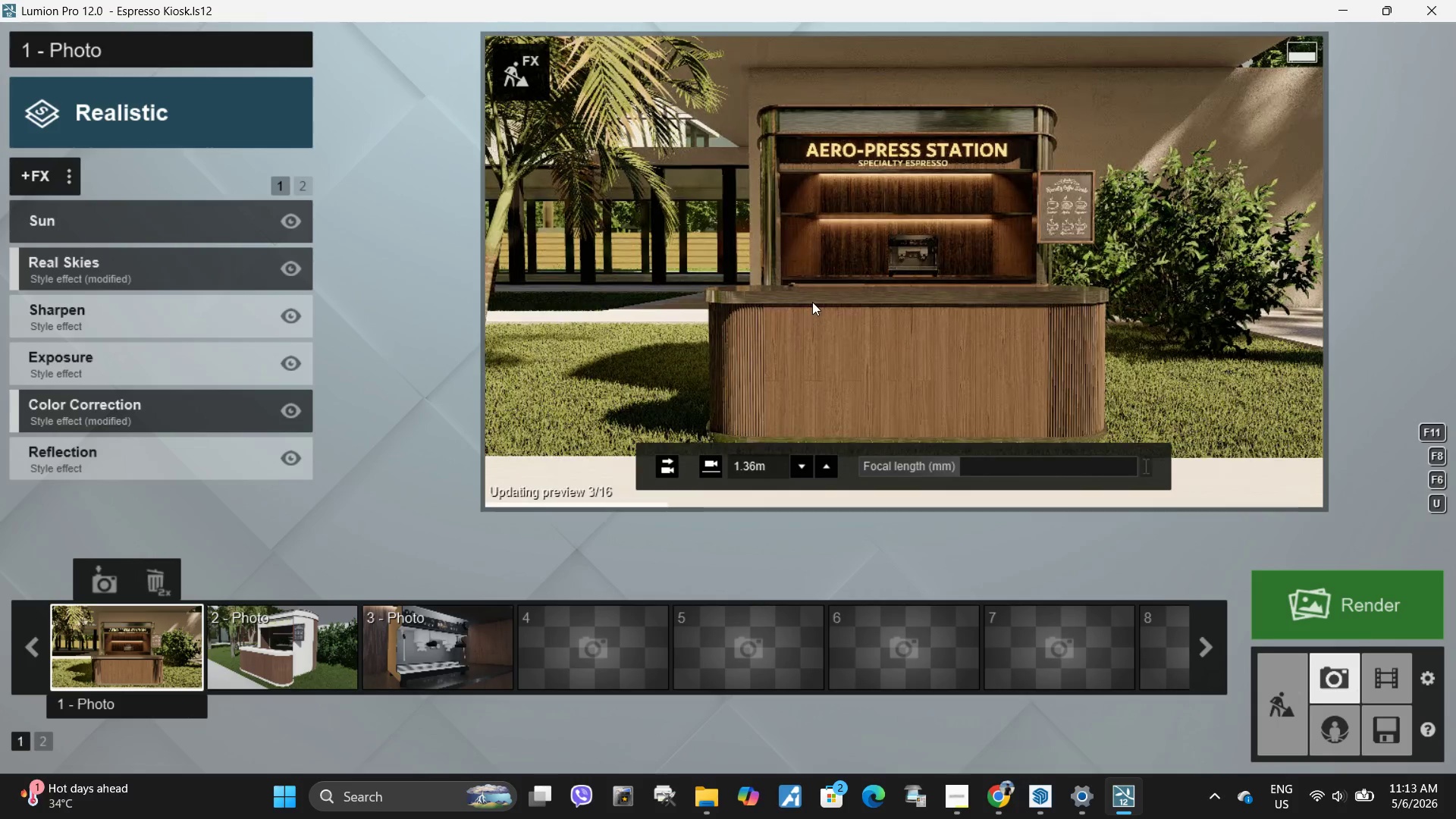 
type(eee)
 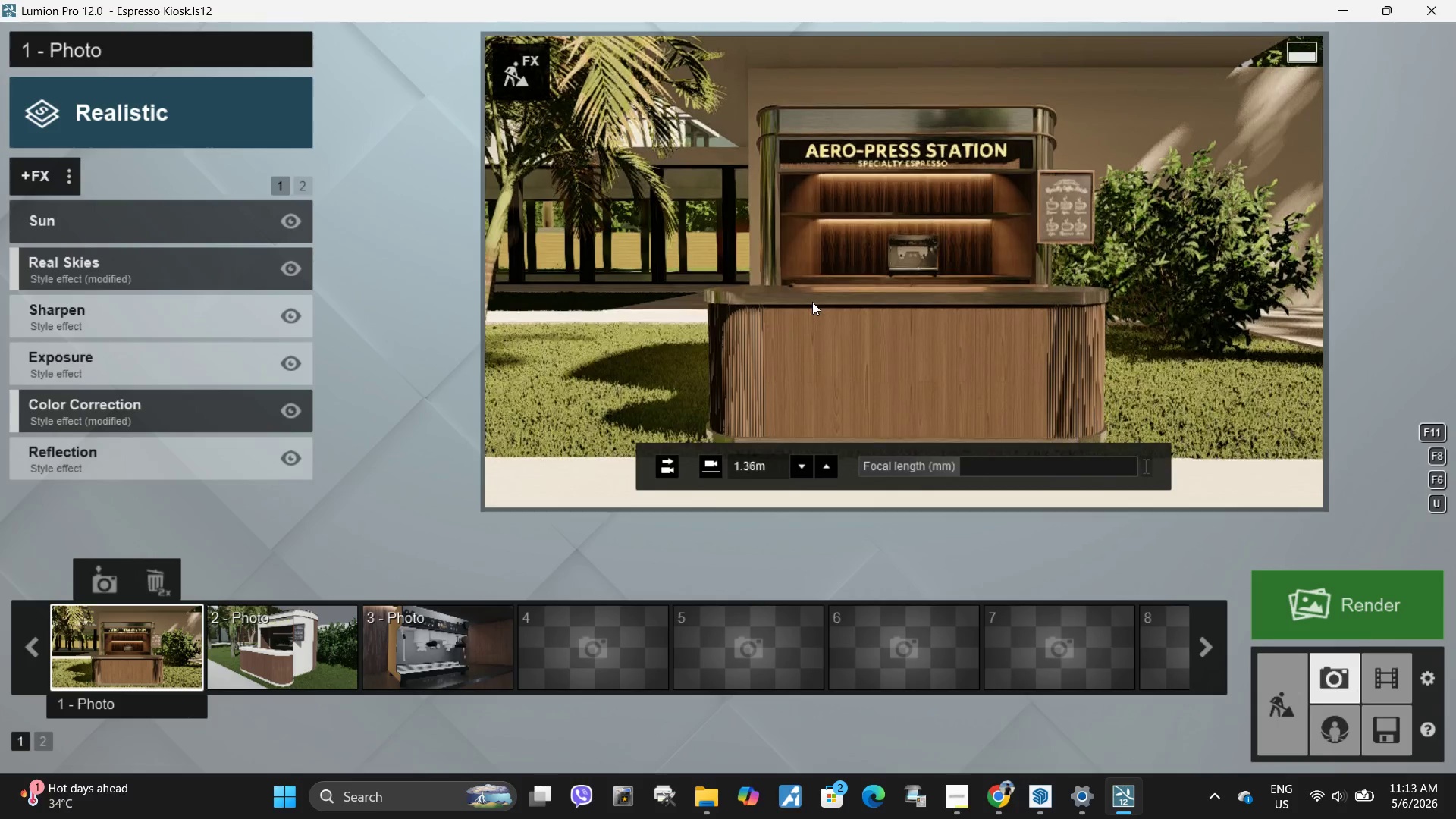 
left_click([812, 302])
 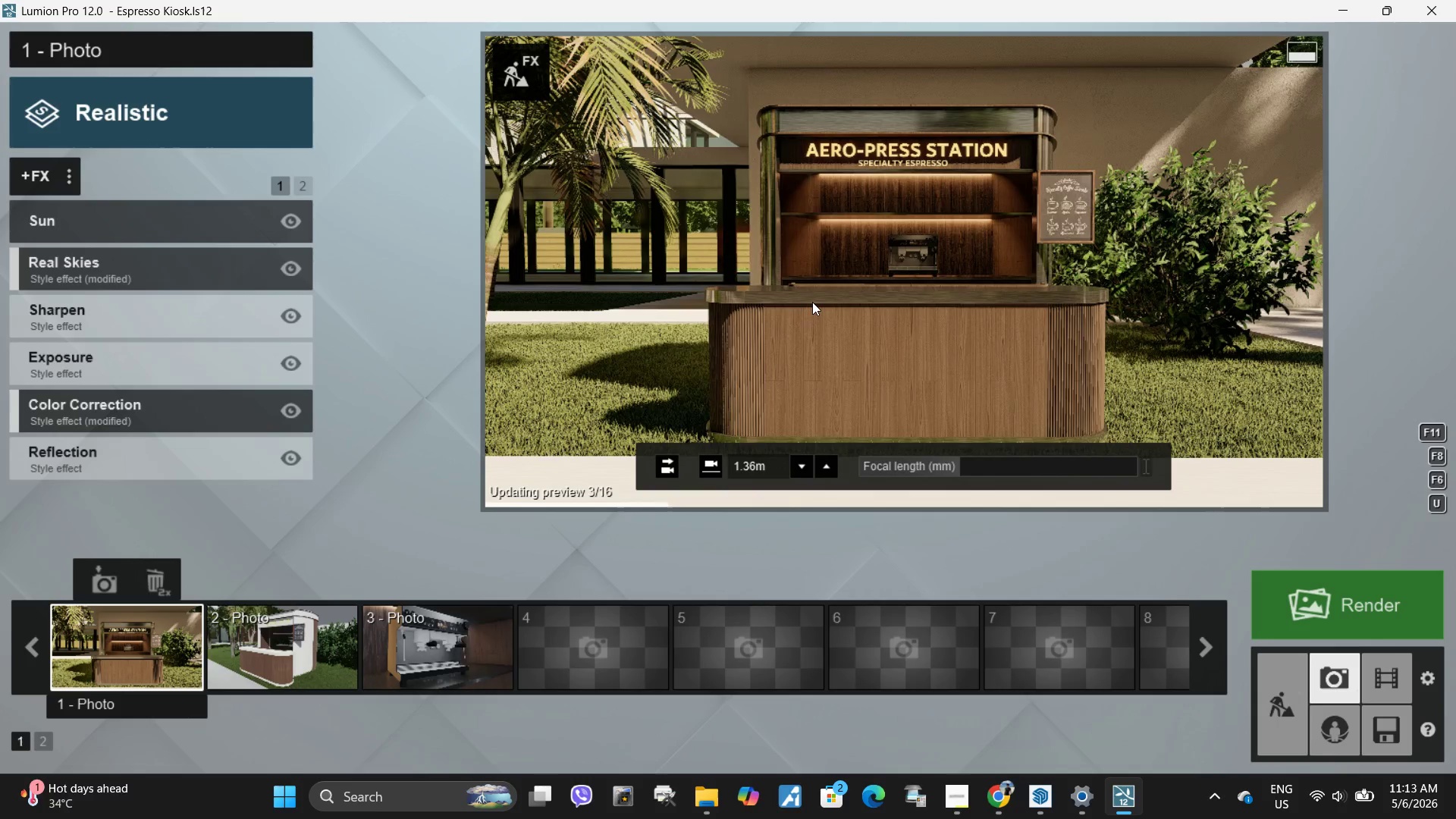 
hold_key(key=Space, duration=0.94)
 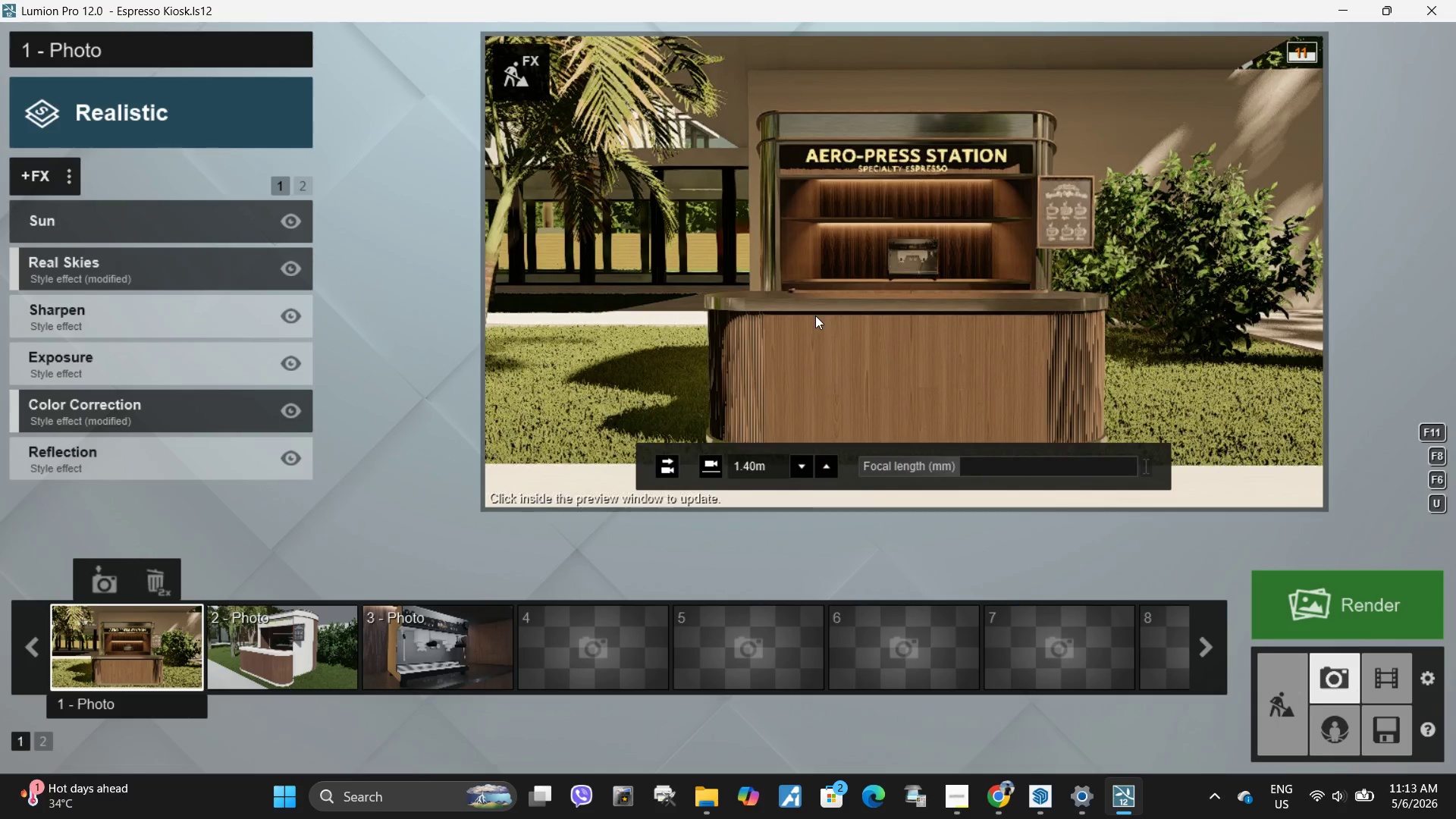 
key(Q)
 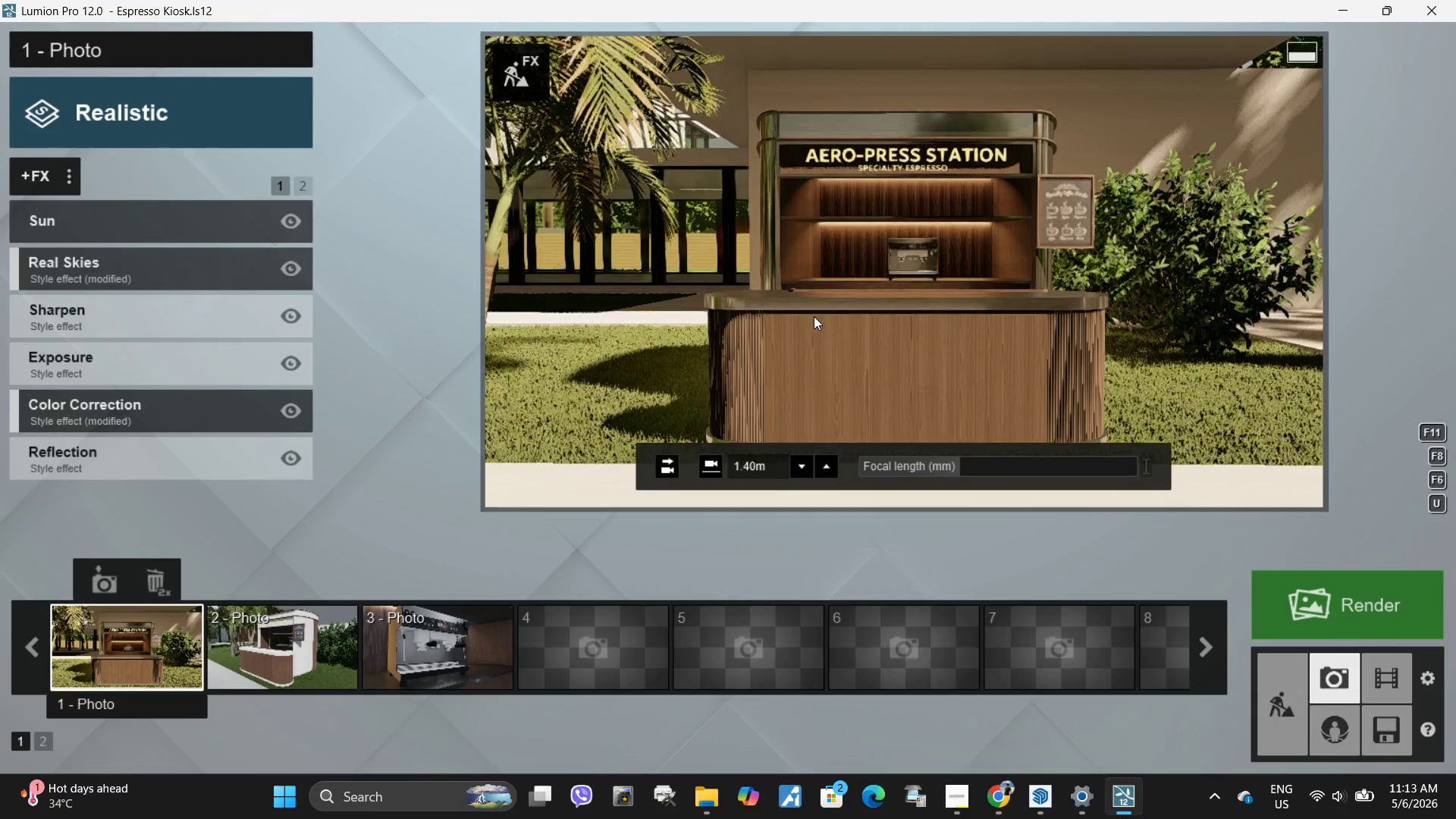 
left_click([815, 315])
 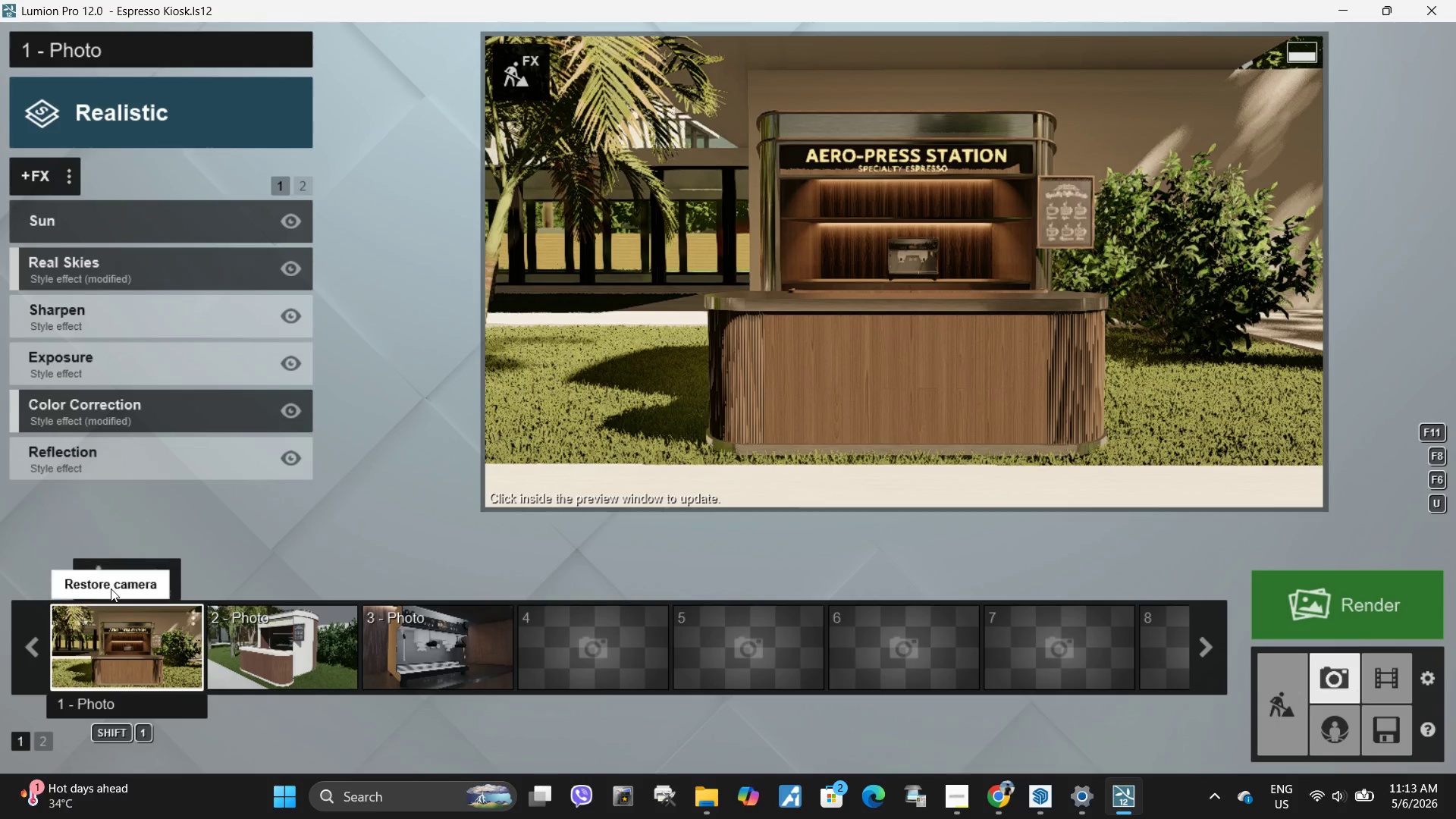 
left_click([111, 580])
 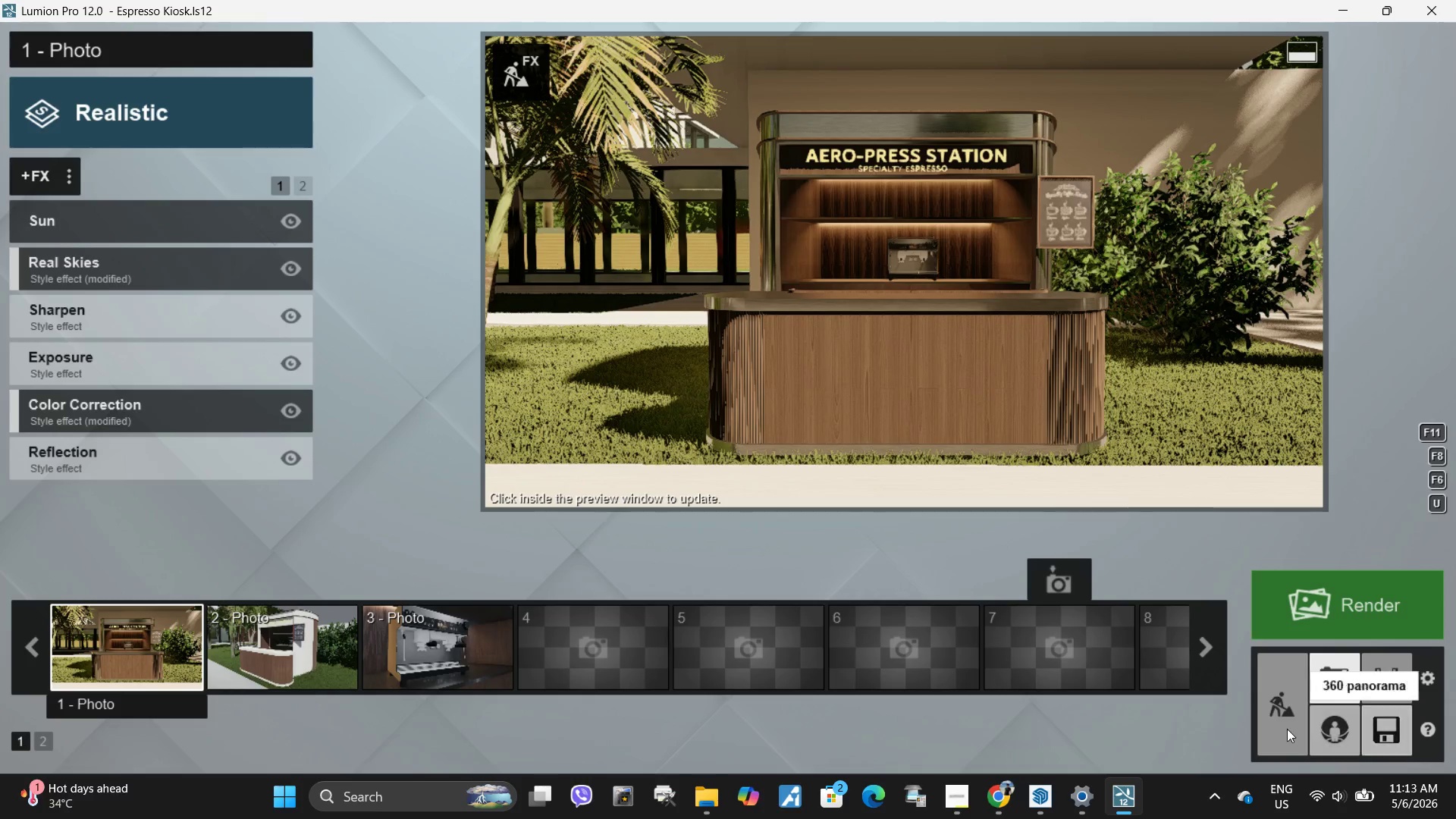 
mouse_move([948, 799])
 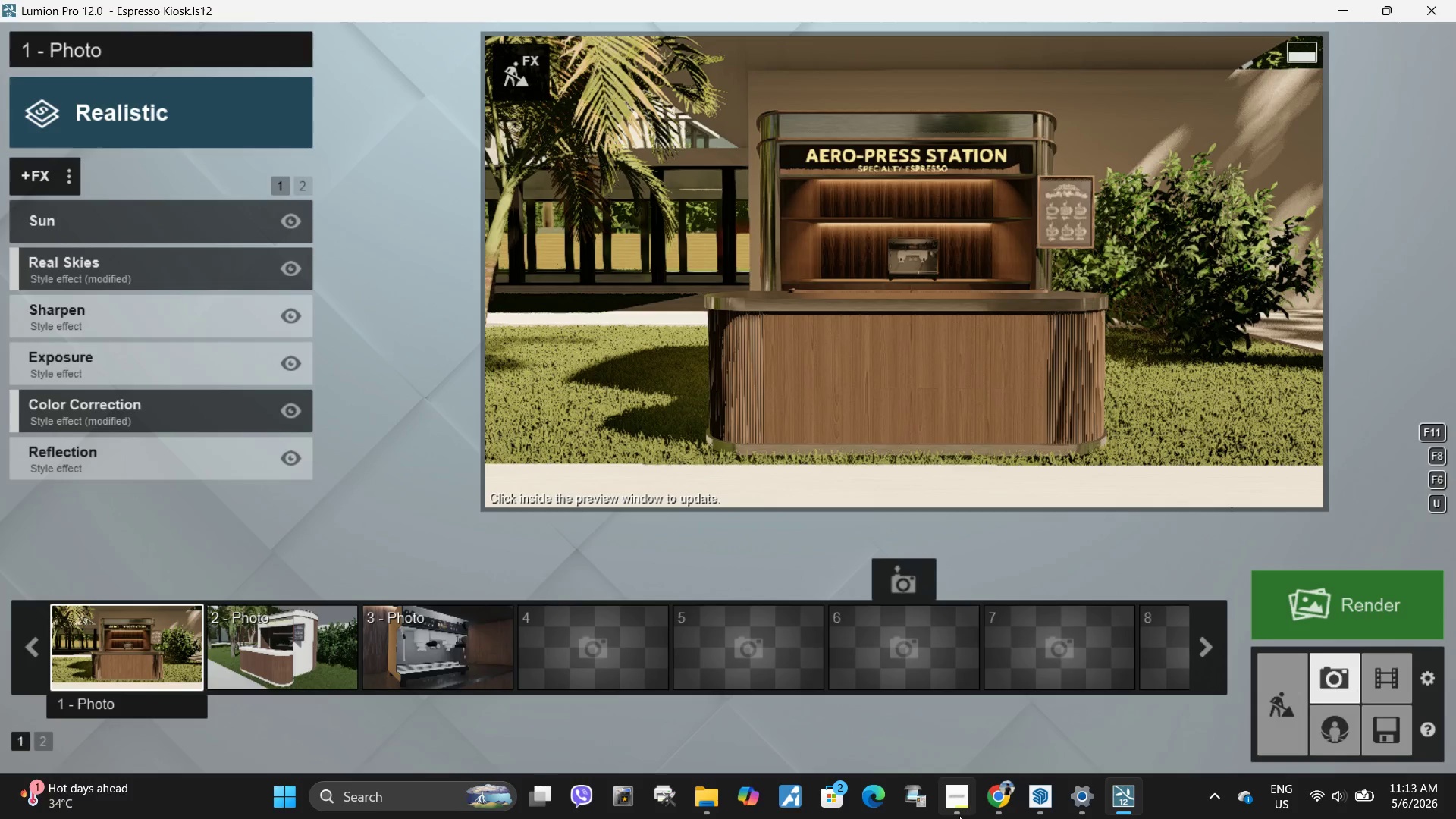 
left_click([971, 683])